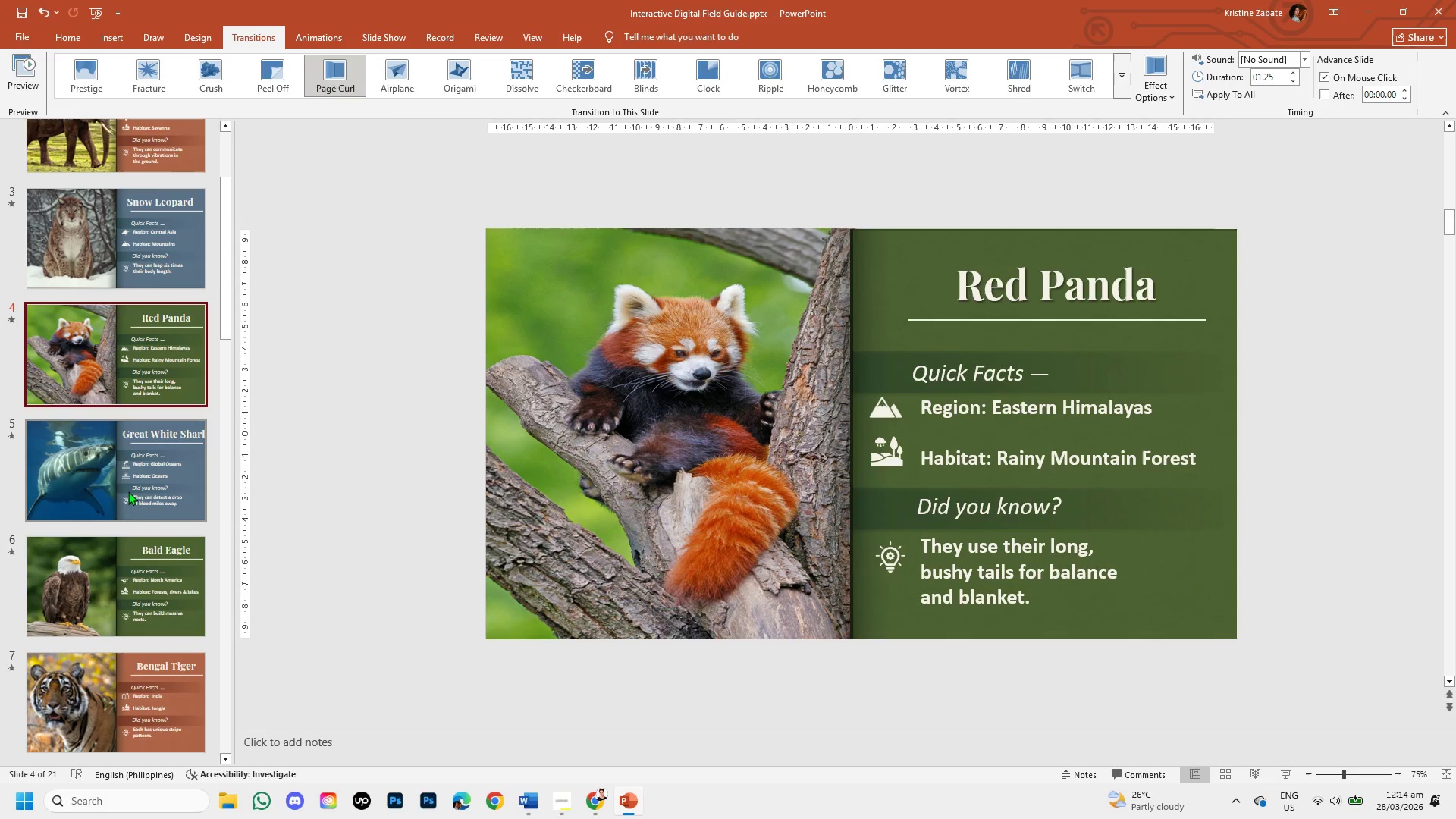 
left_click([121, 584])
 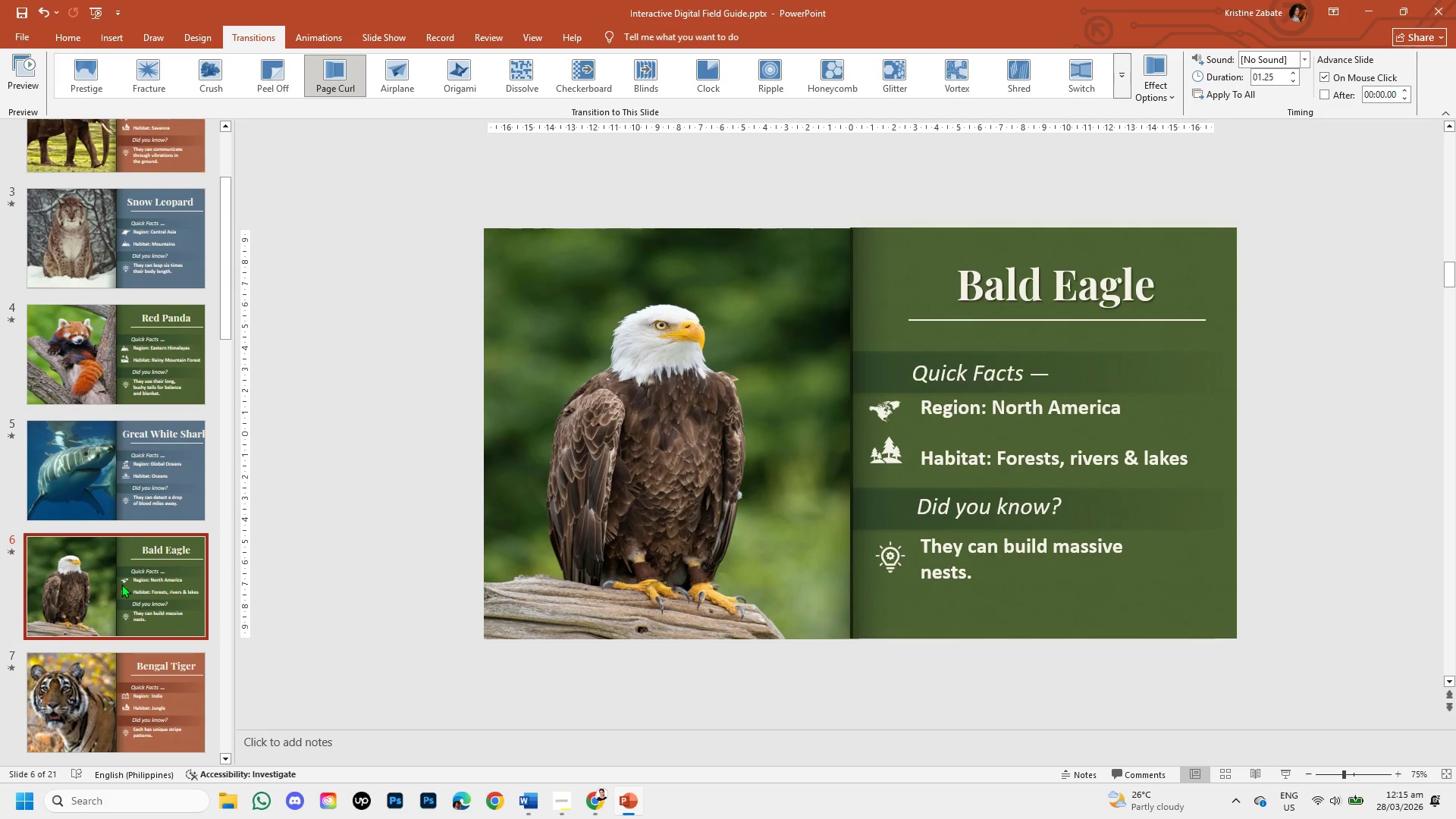 
scroll: coordinate [121, 584], scroll_direction: down, amount: 15.0
 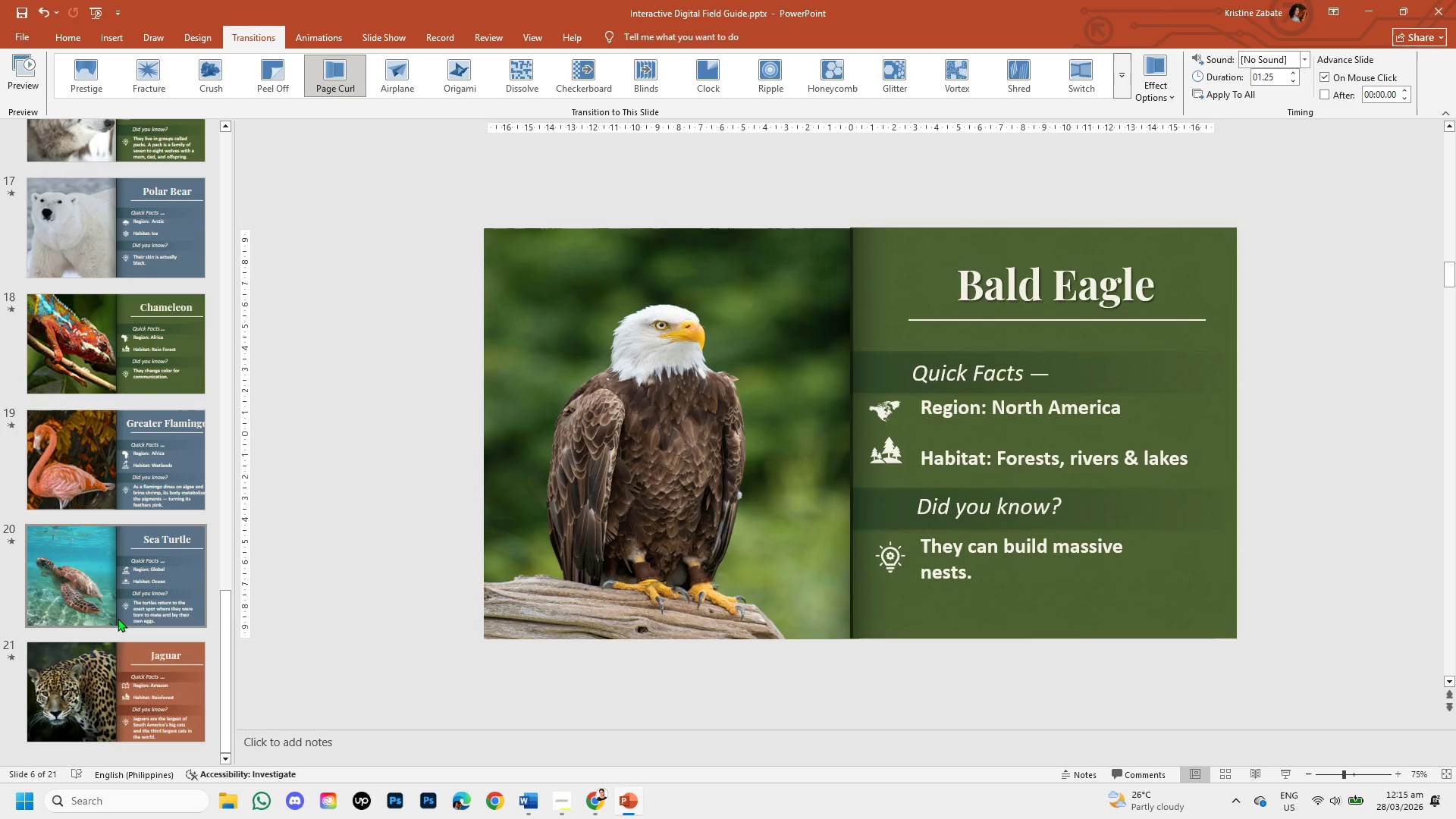 
left_click([104, 685])
 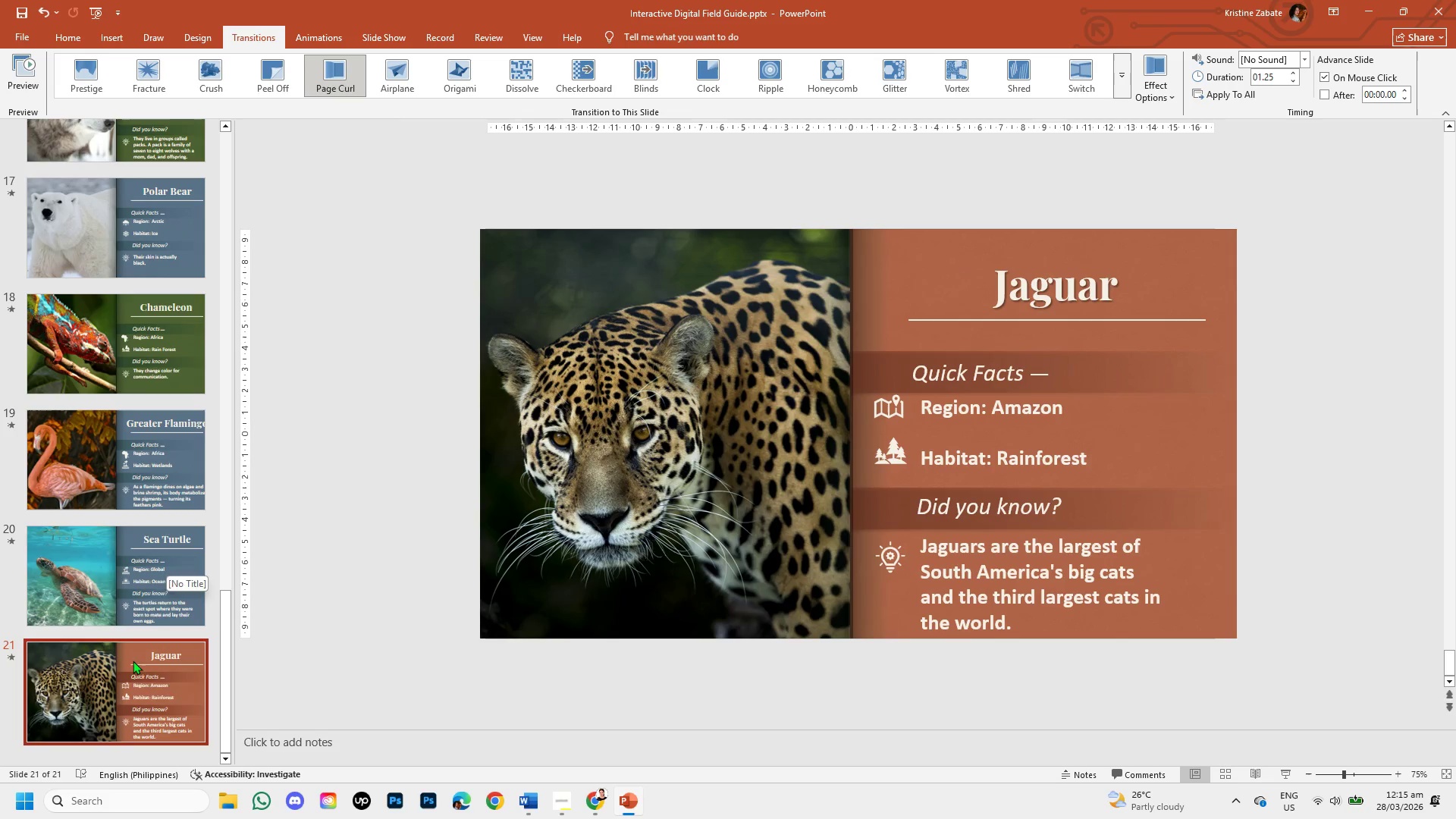 
wait(17.89)
 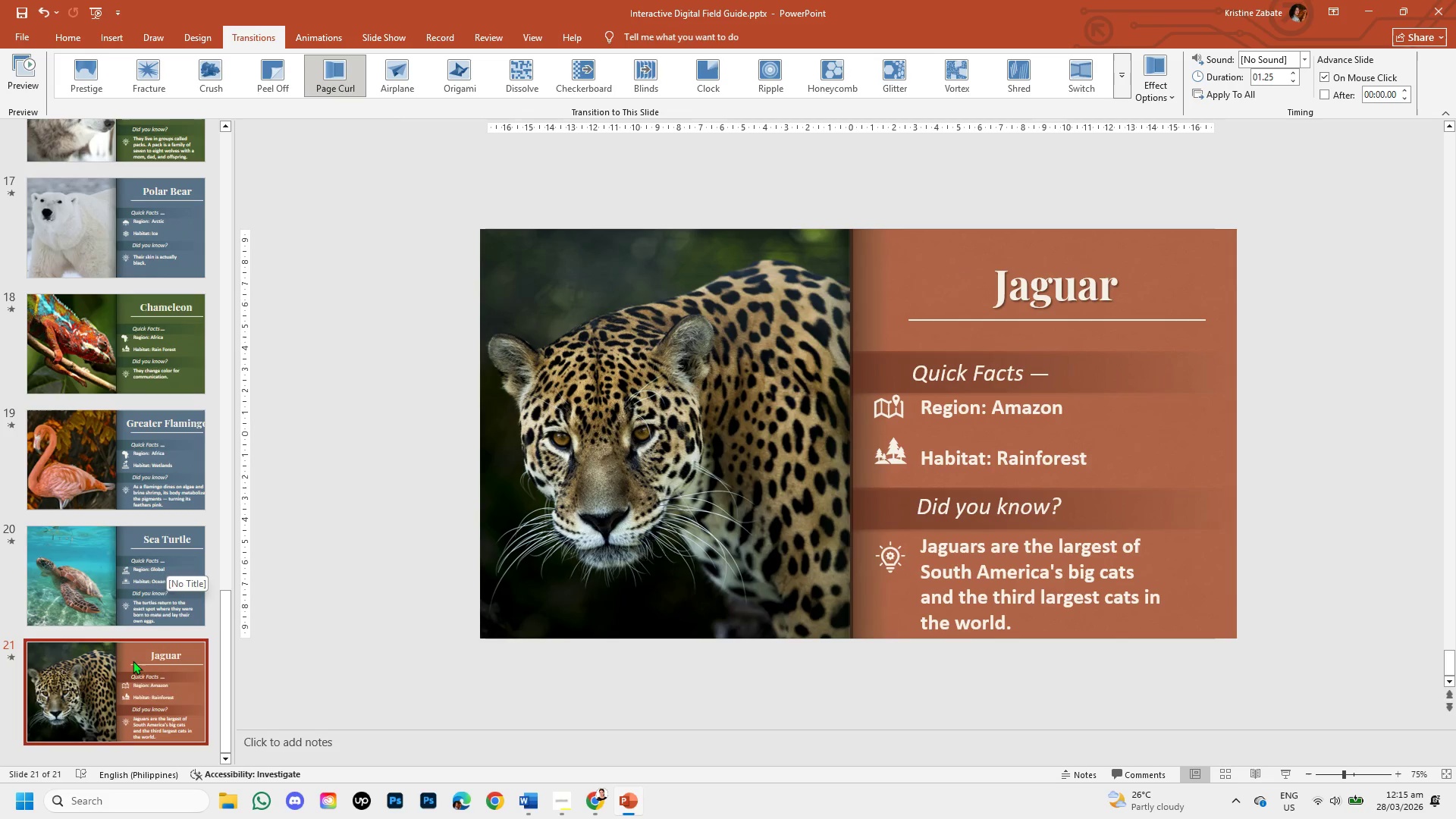 
left_click([77, 37])
 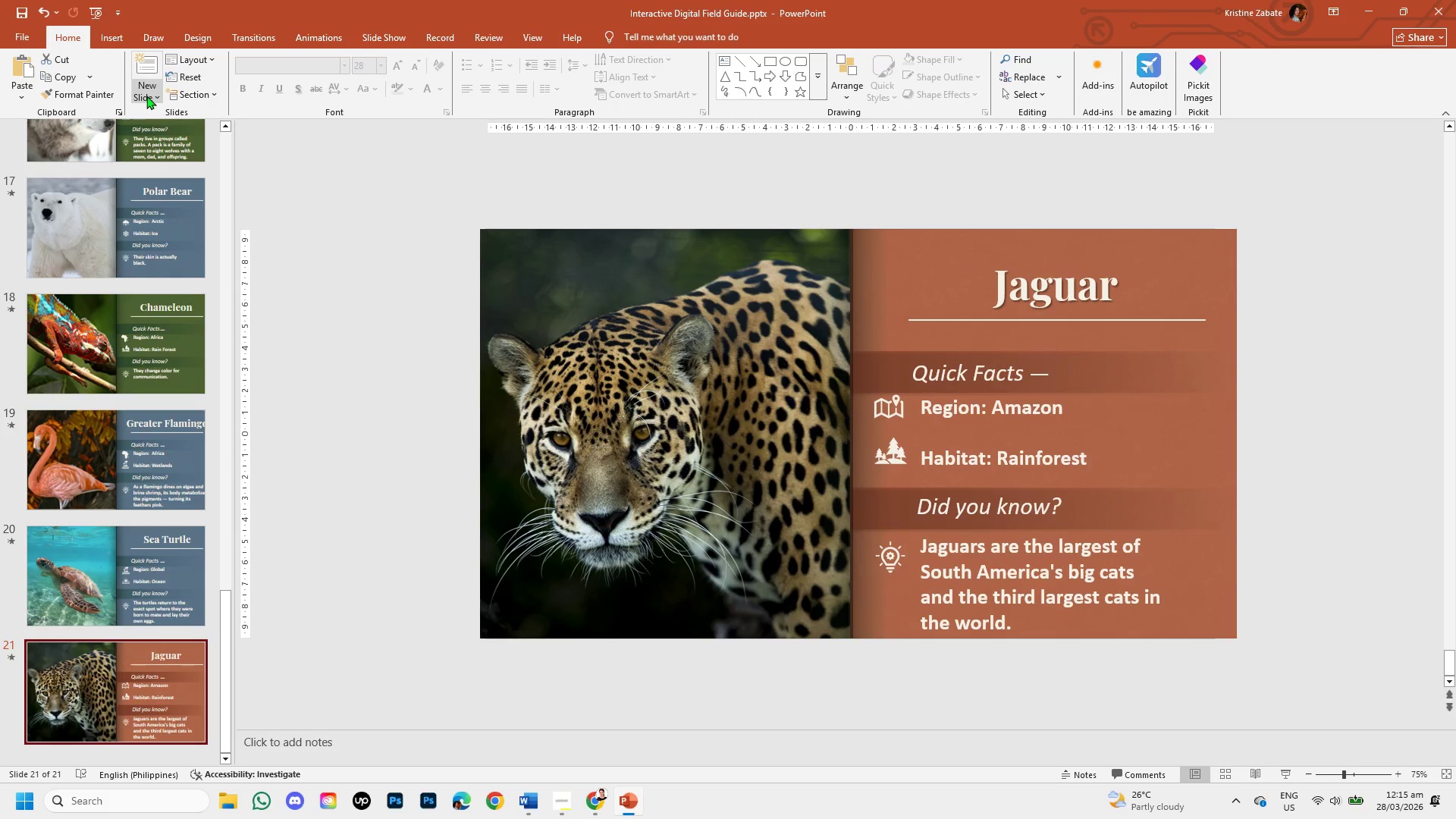 
left_click([146, 96])
 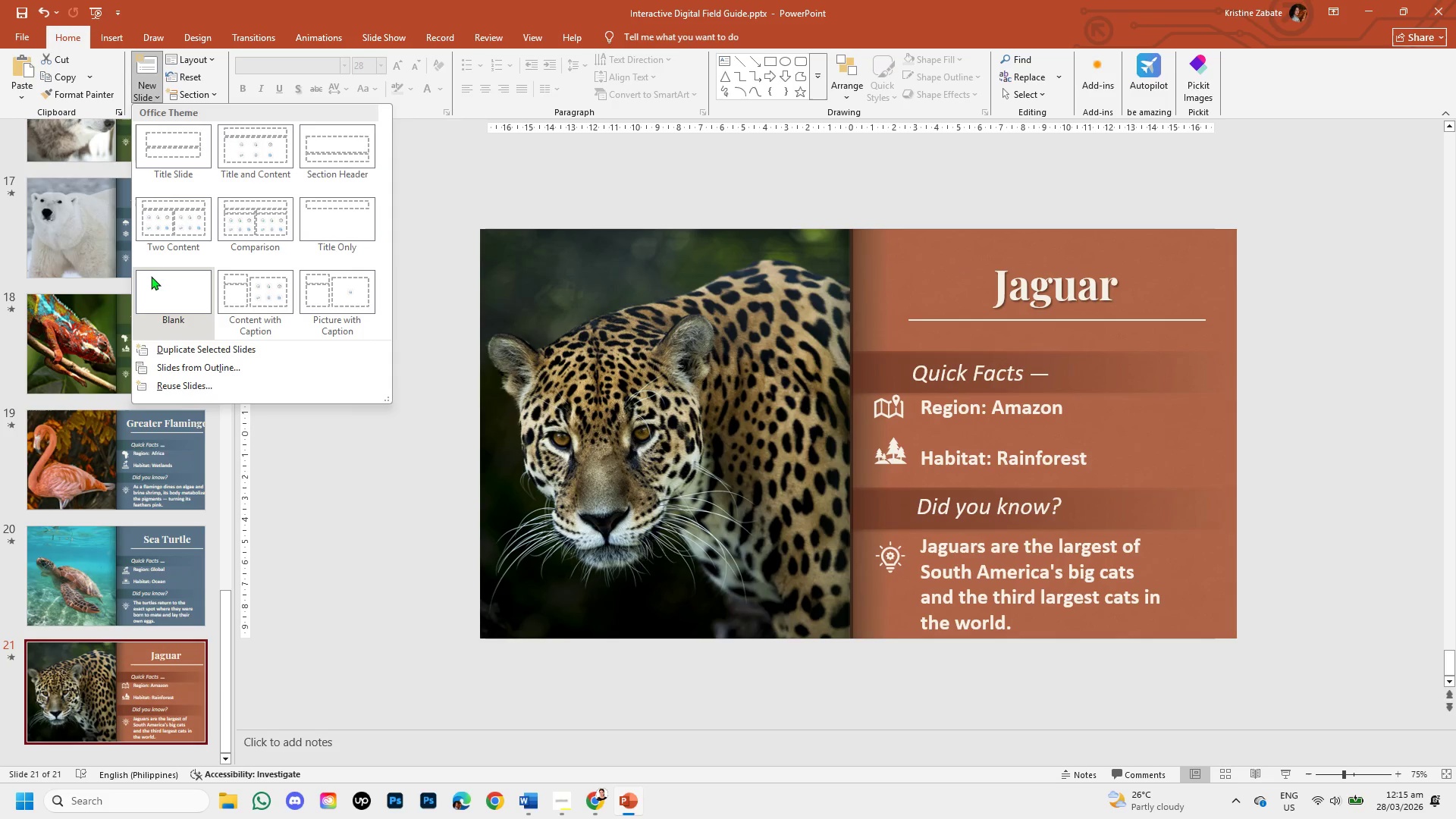 
left_click([152, 279])
 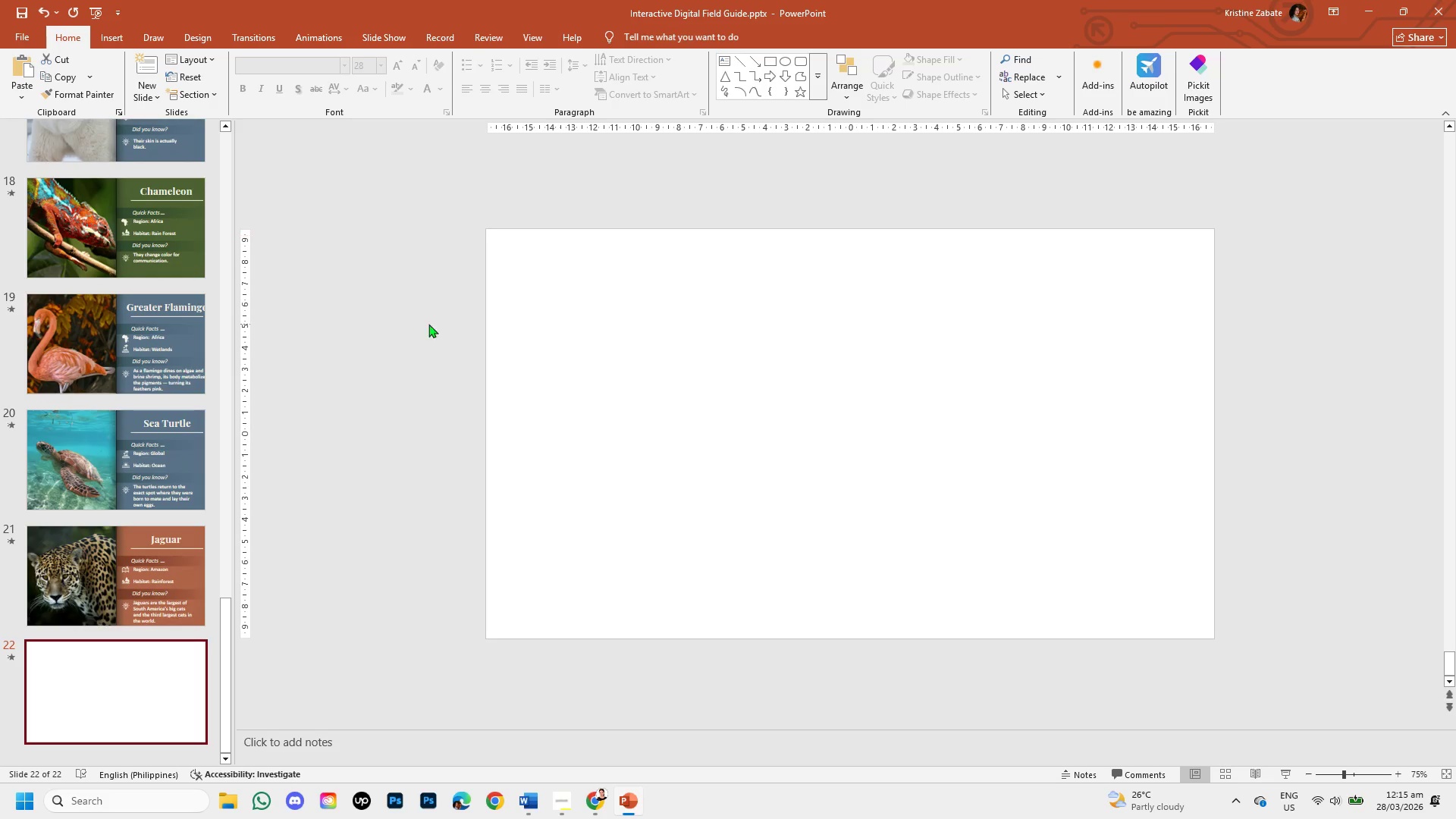 
right_click([689, 476])
 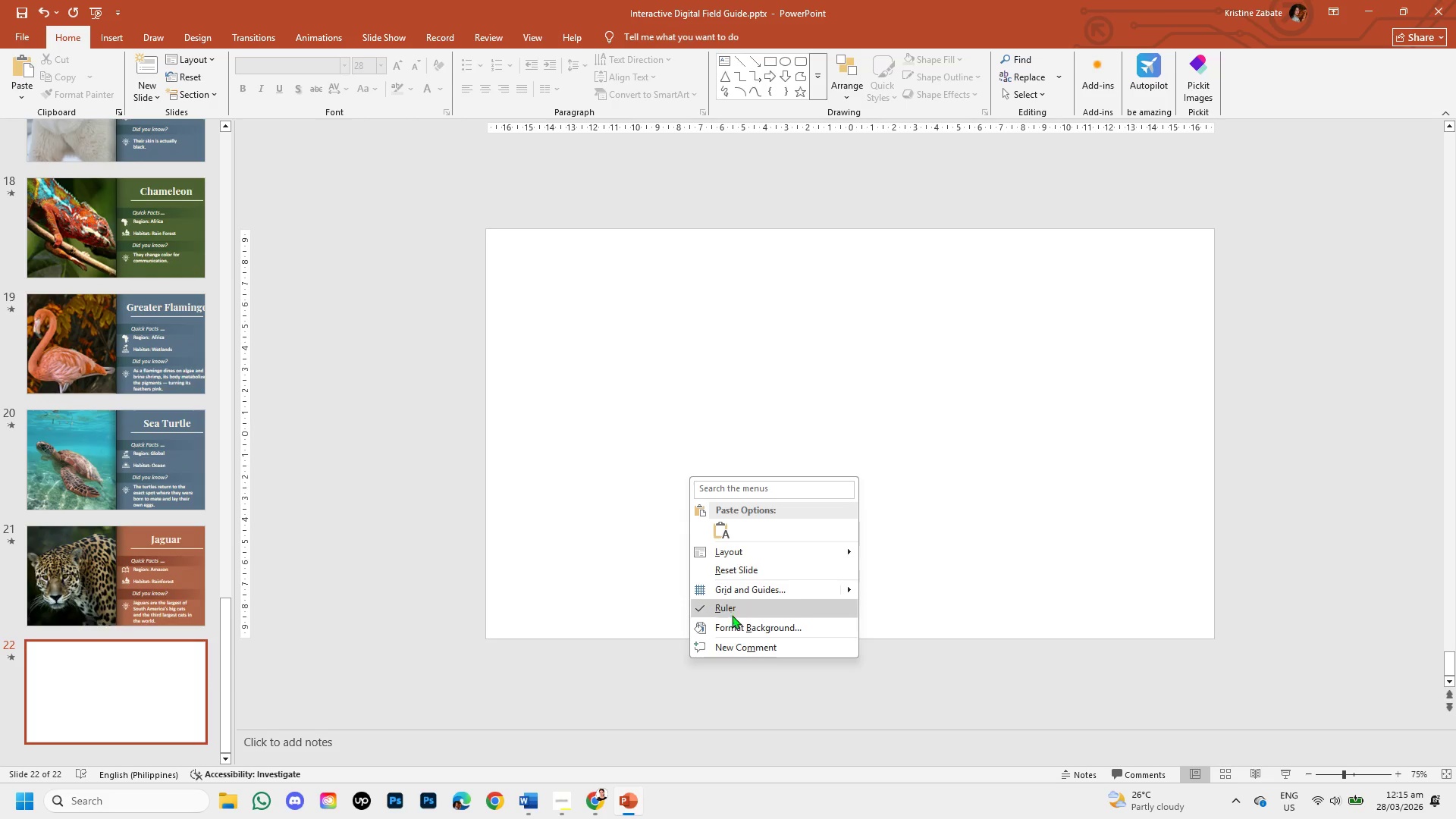 
left_click([734, 620])
 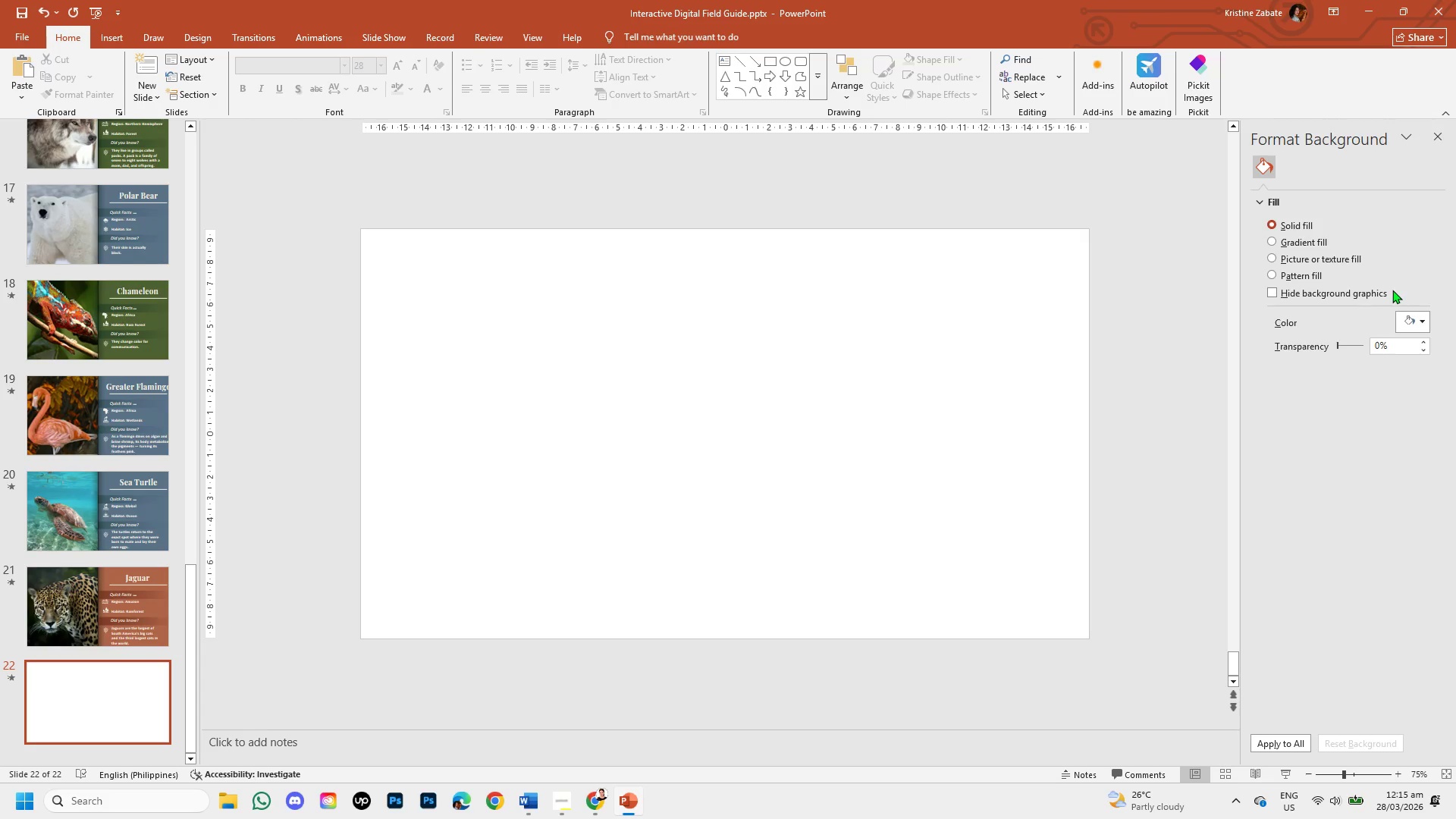 
left_click([1426, 322])
 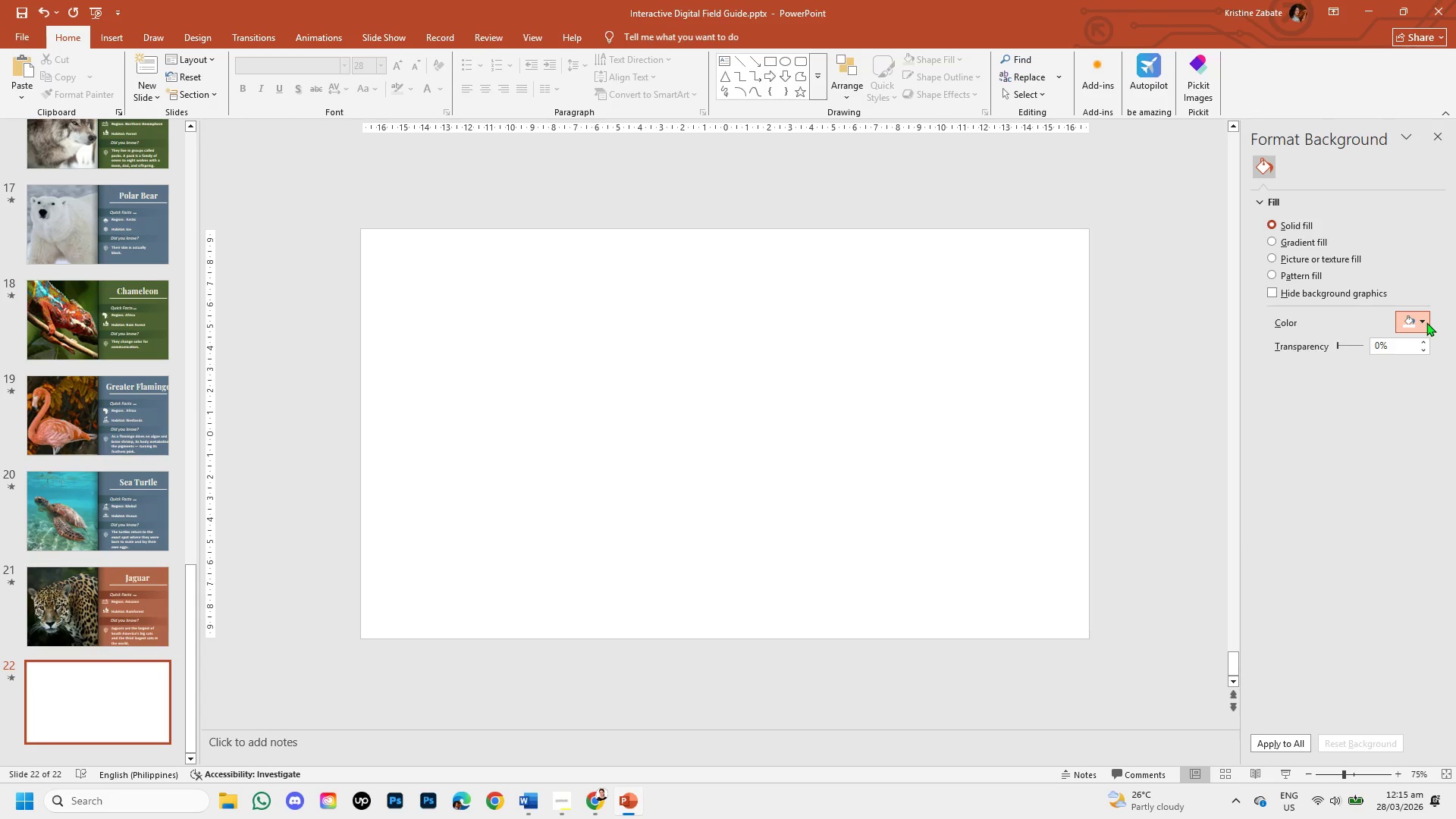 
mouse_move([1424, 335])
 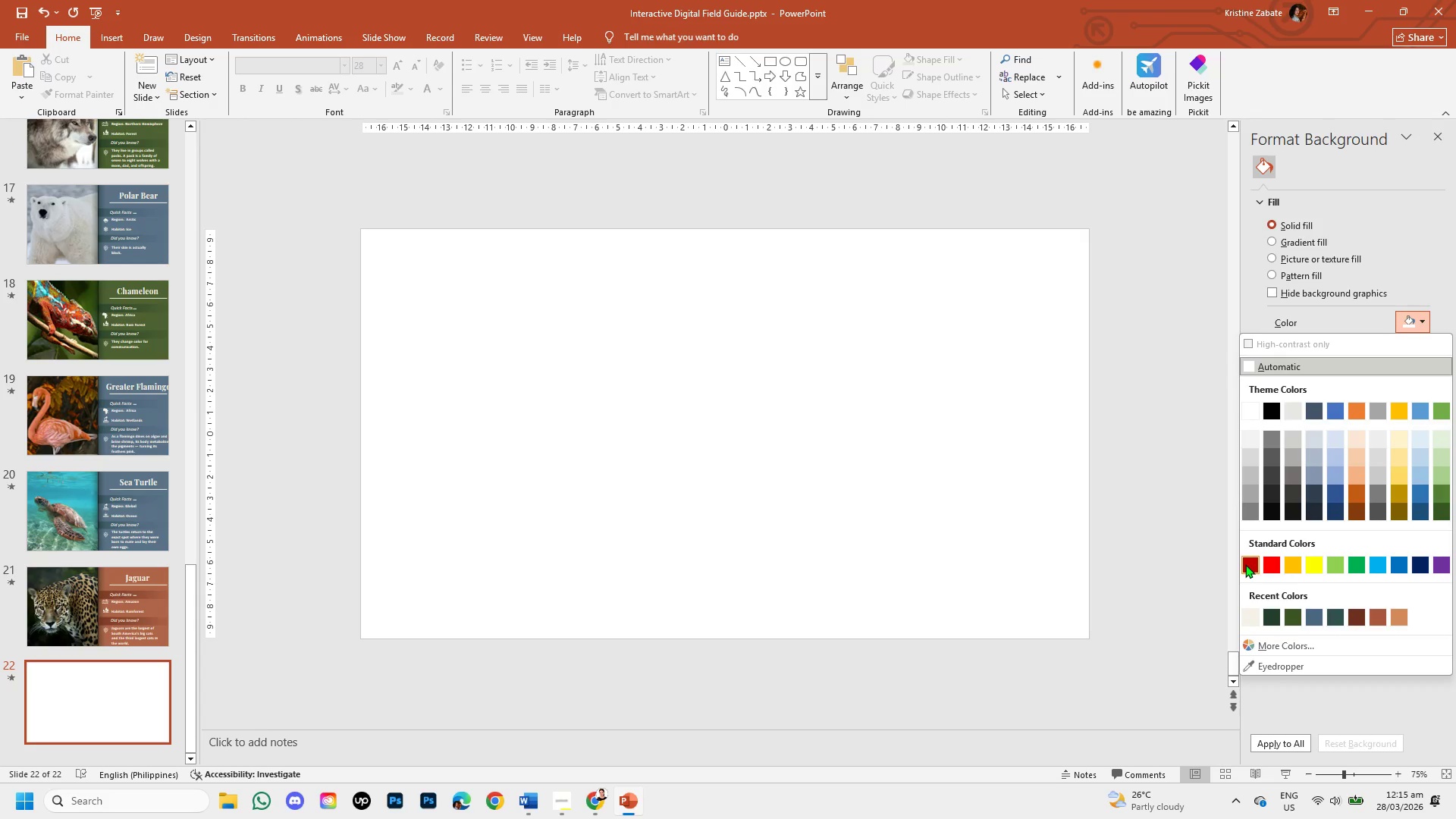 
left_click([1245, 564])
 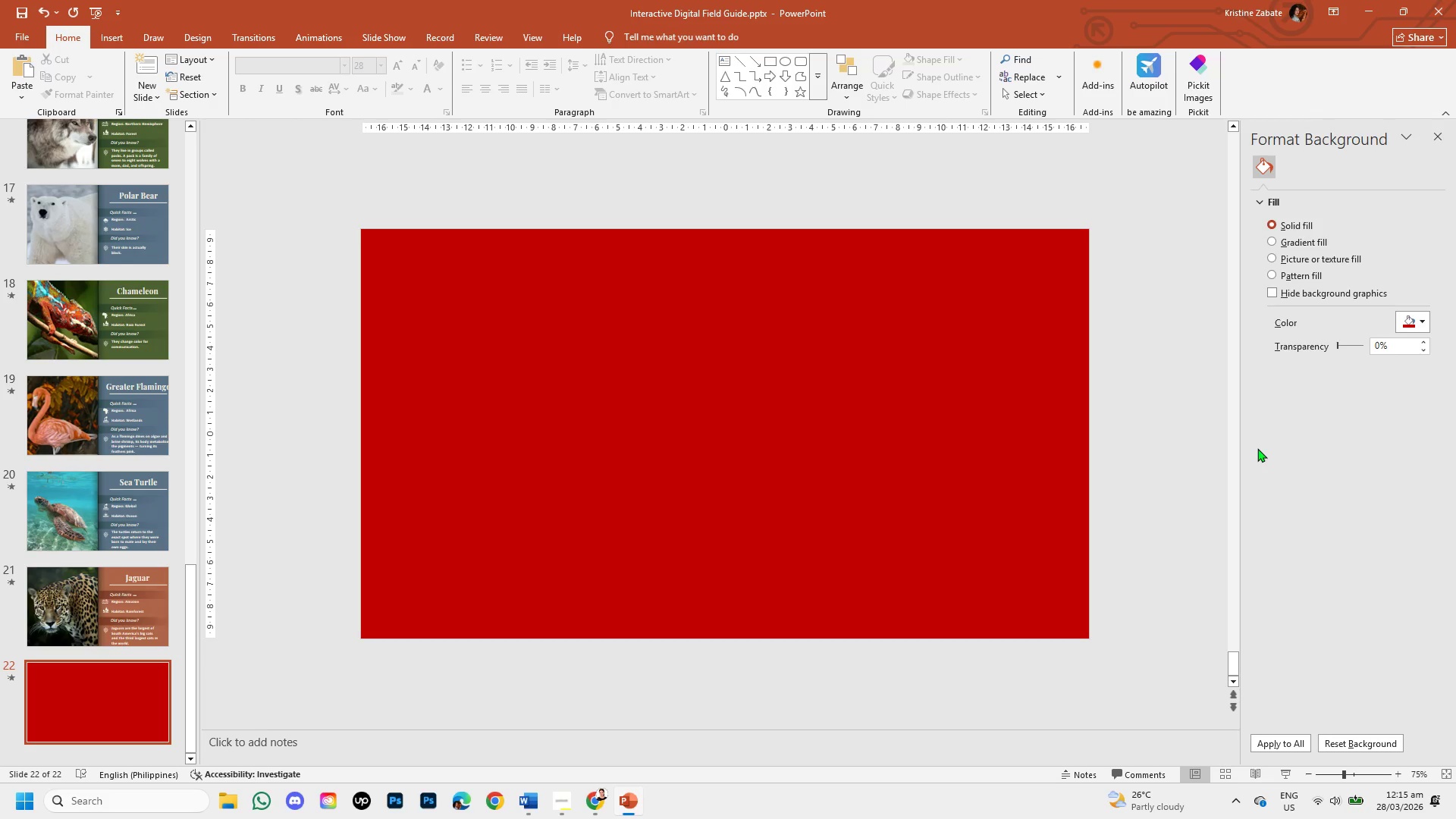 
key(Control+X)
 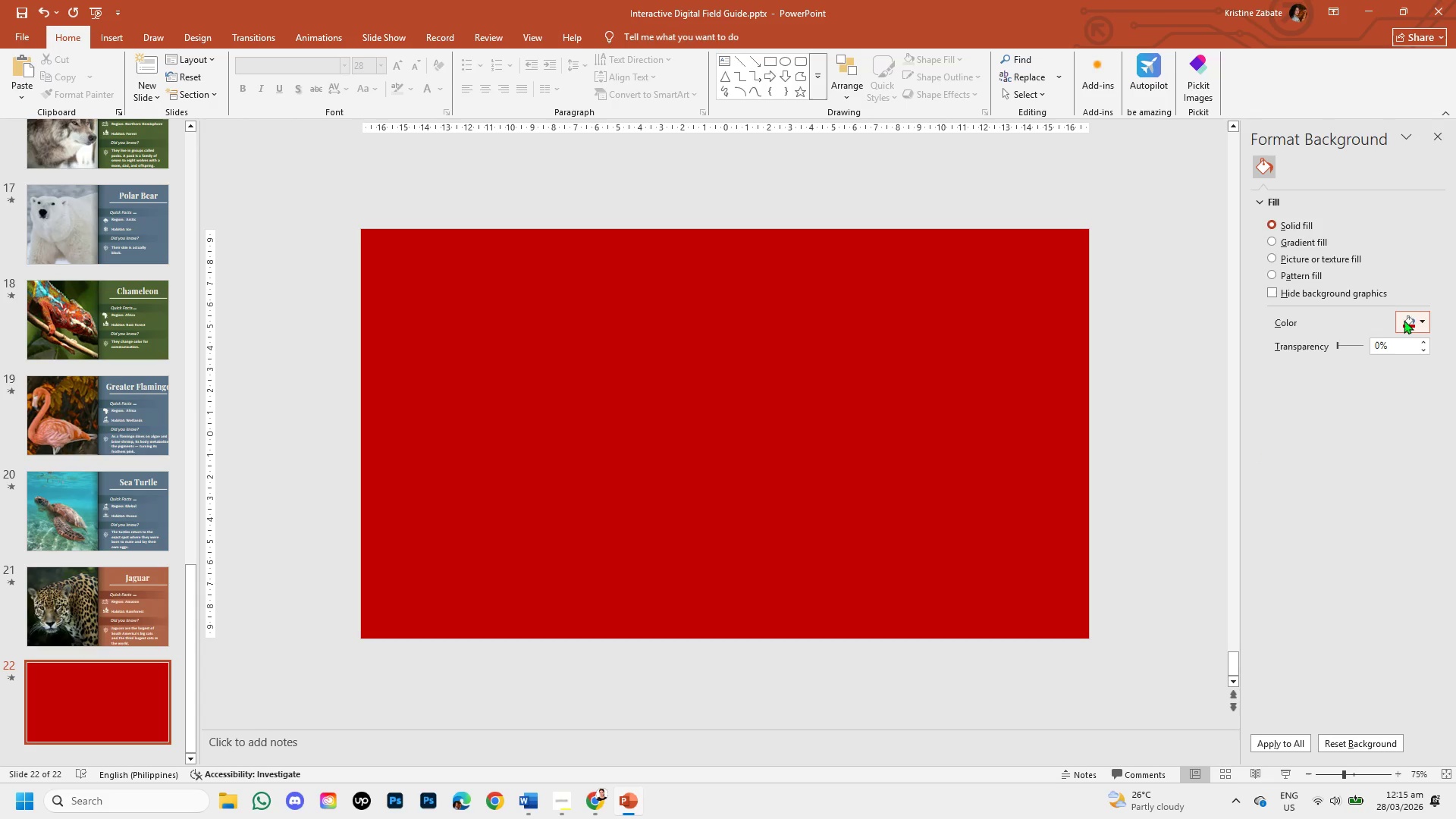 
left_click([1414, 320])
 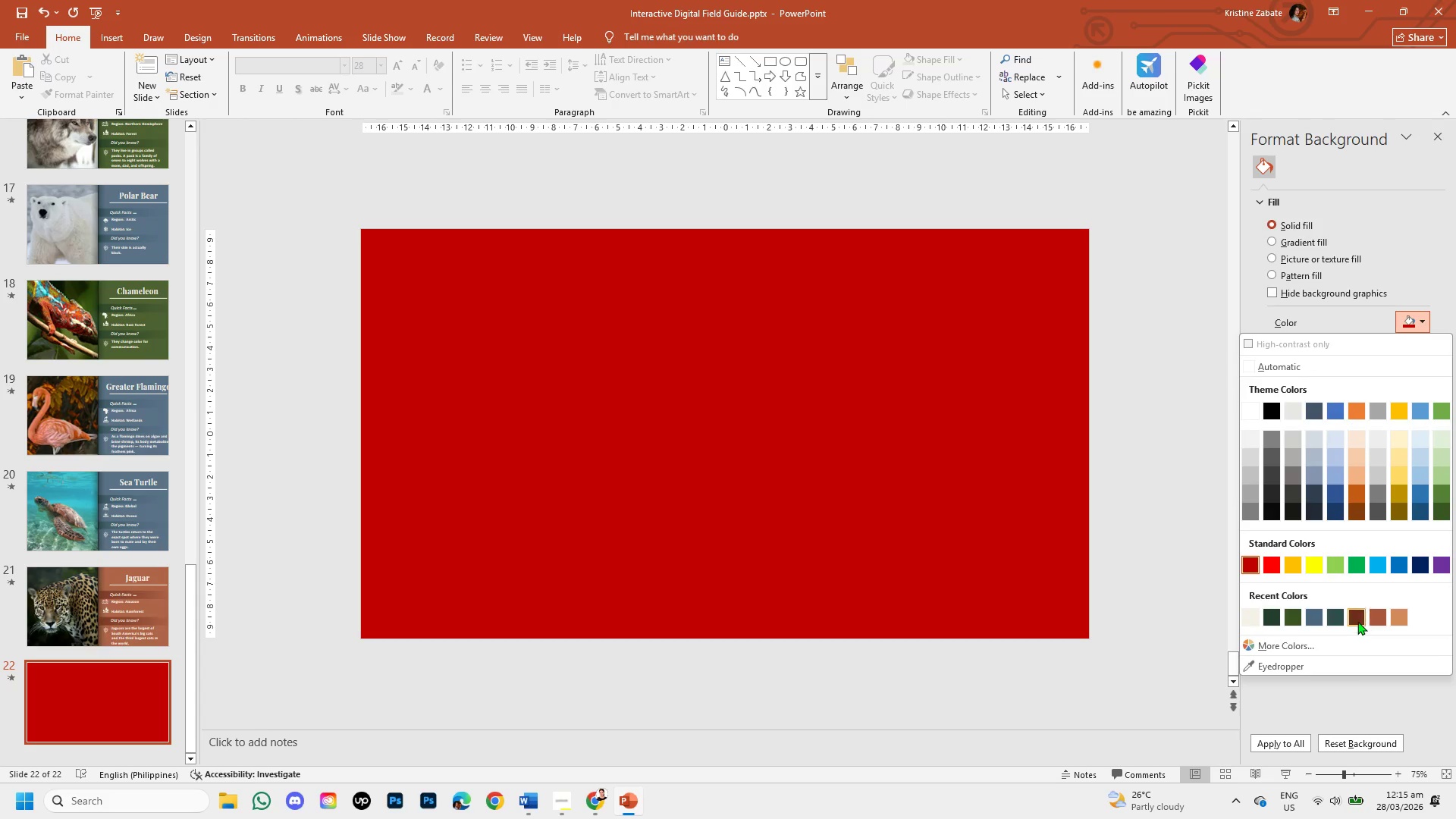 
mouse_move([1382, 615])
 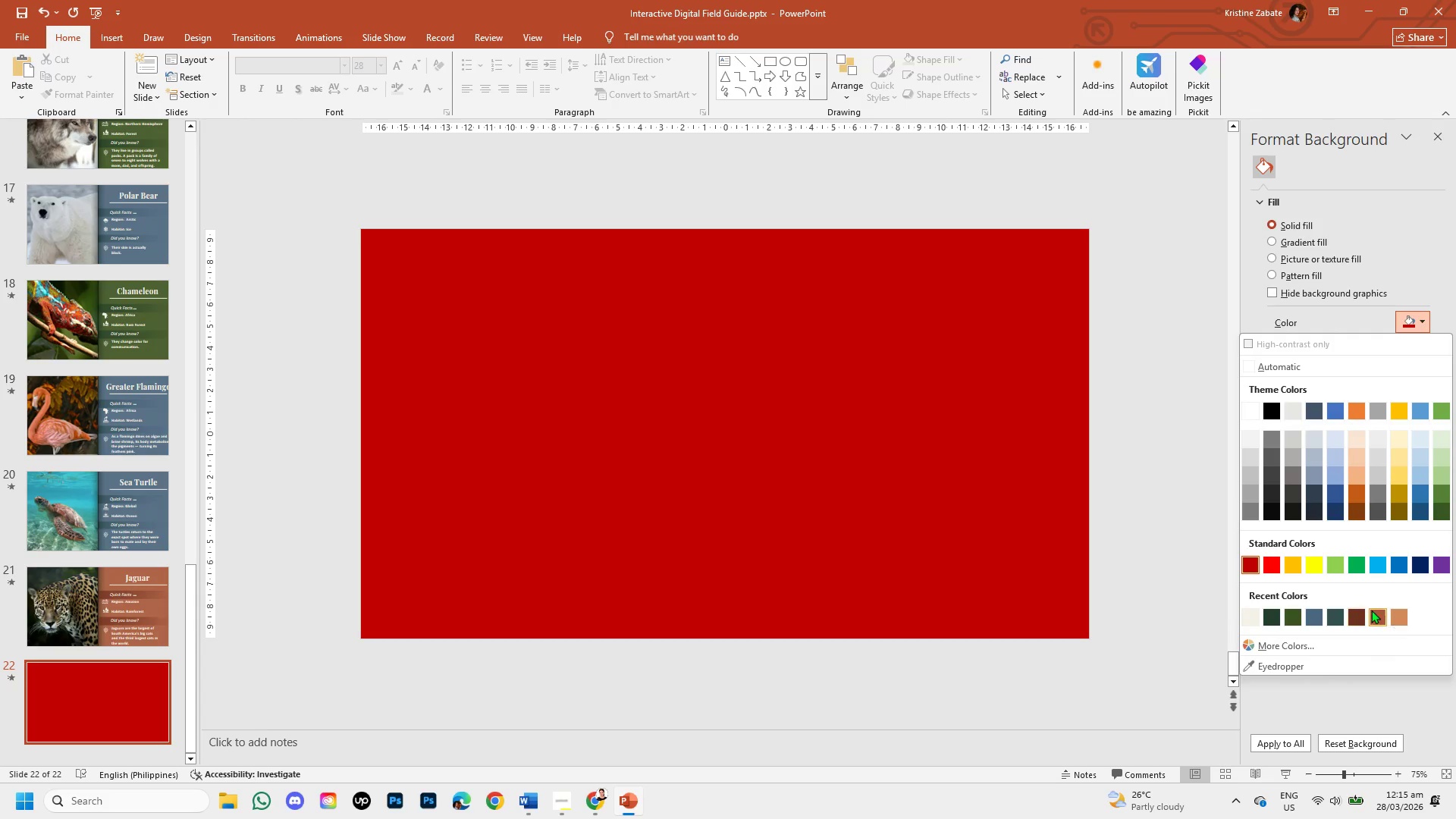 
left_click([1377, 613])
 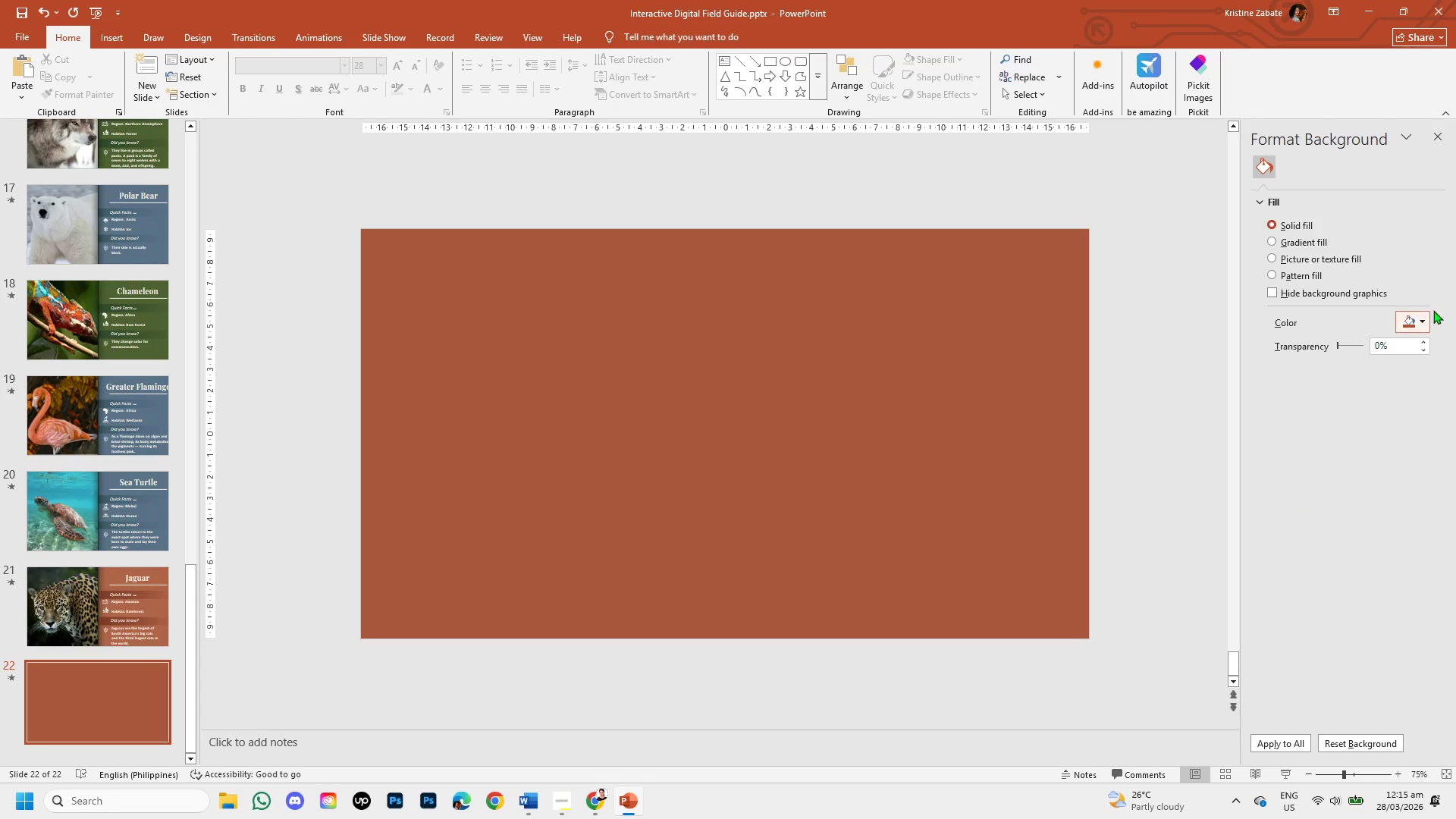 
left_click([1425, 317])
 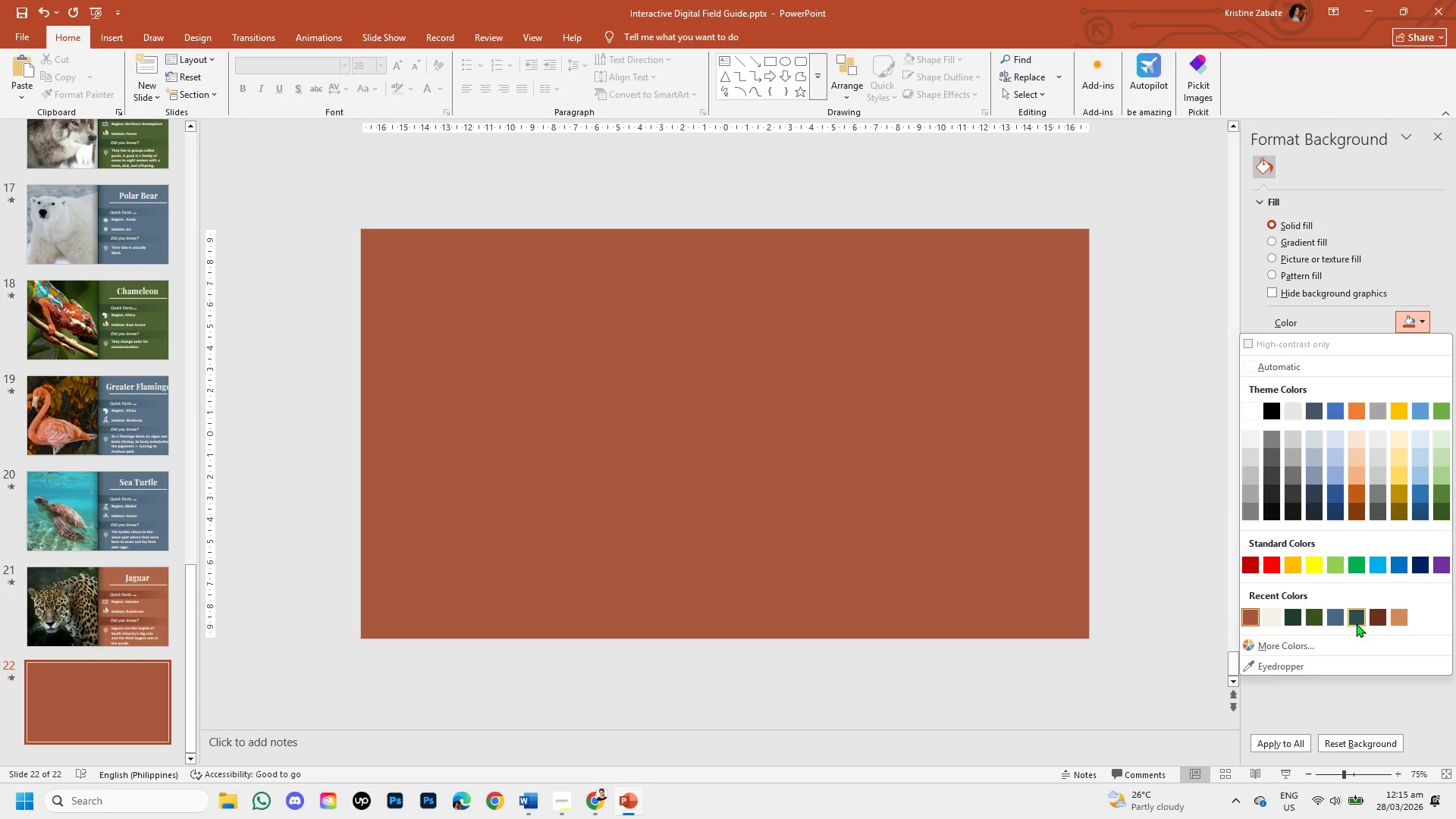 
left_click([1378, 617])
 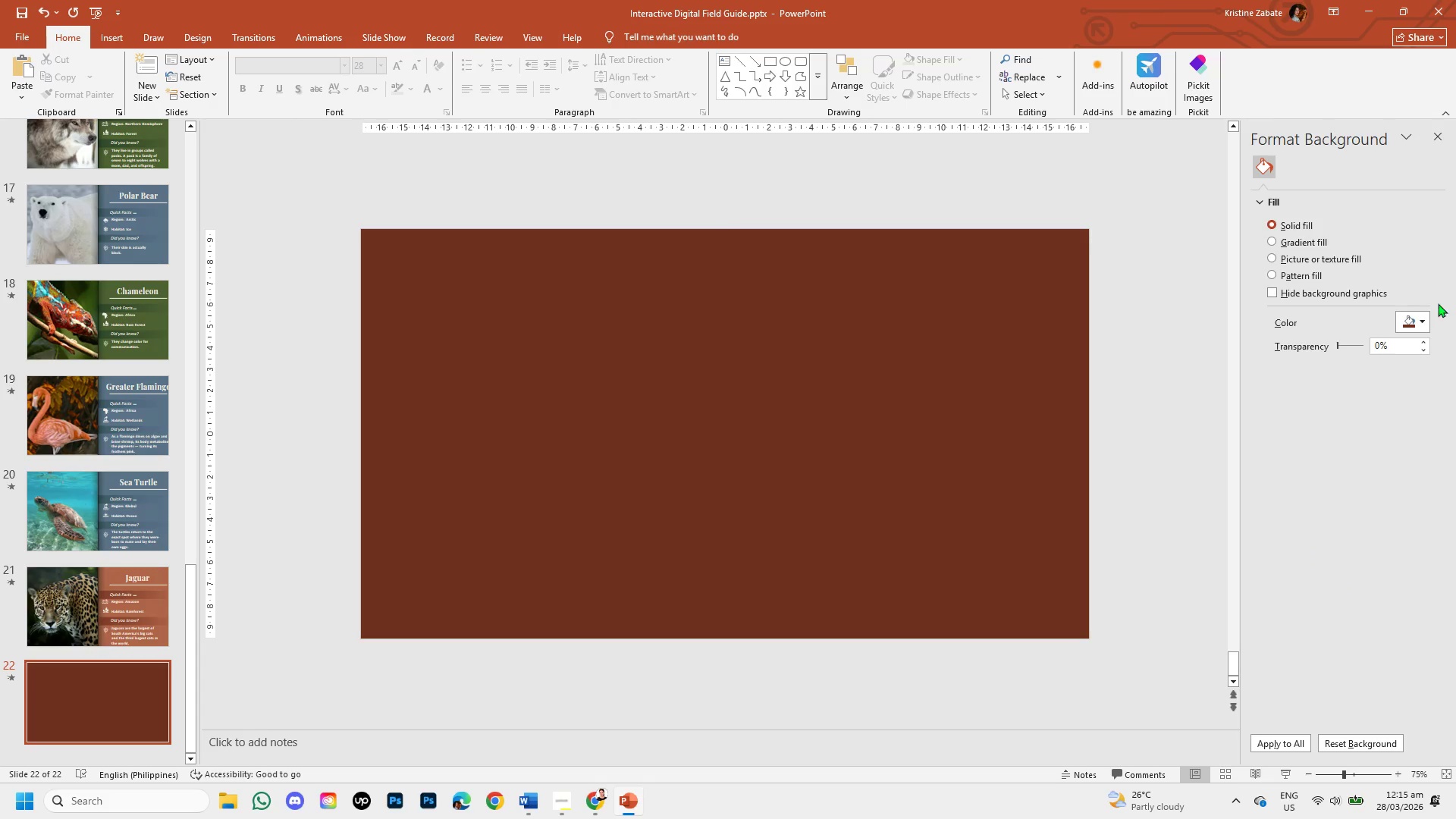 
left_click([1420, 319])
 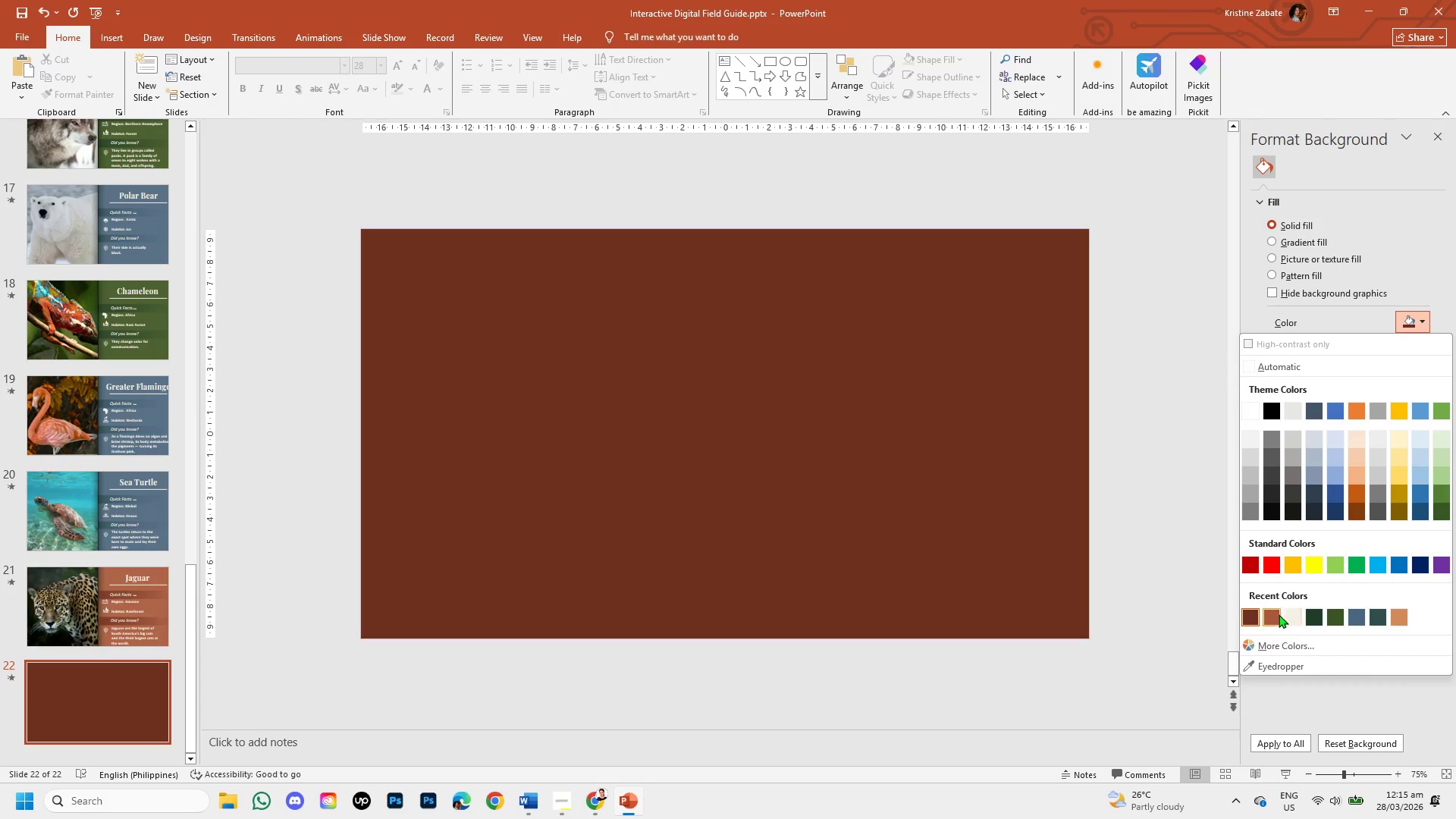 
left_click([1277, 614])
 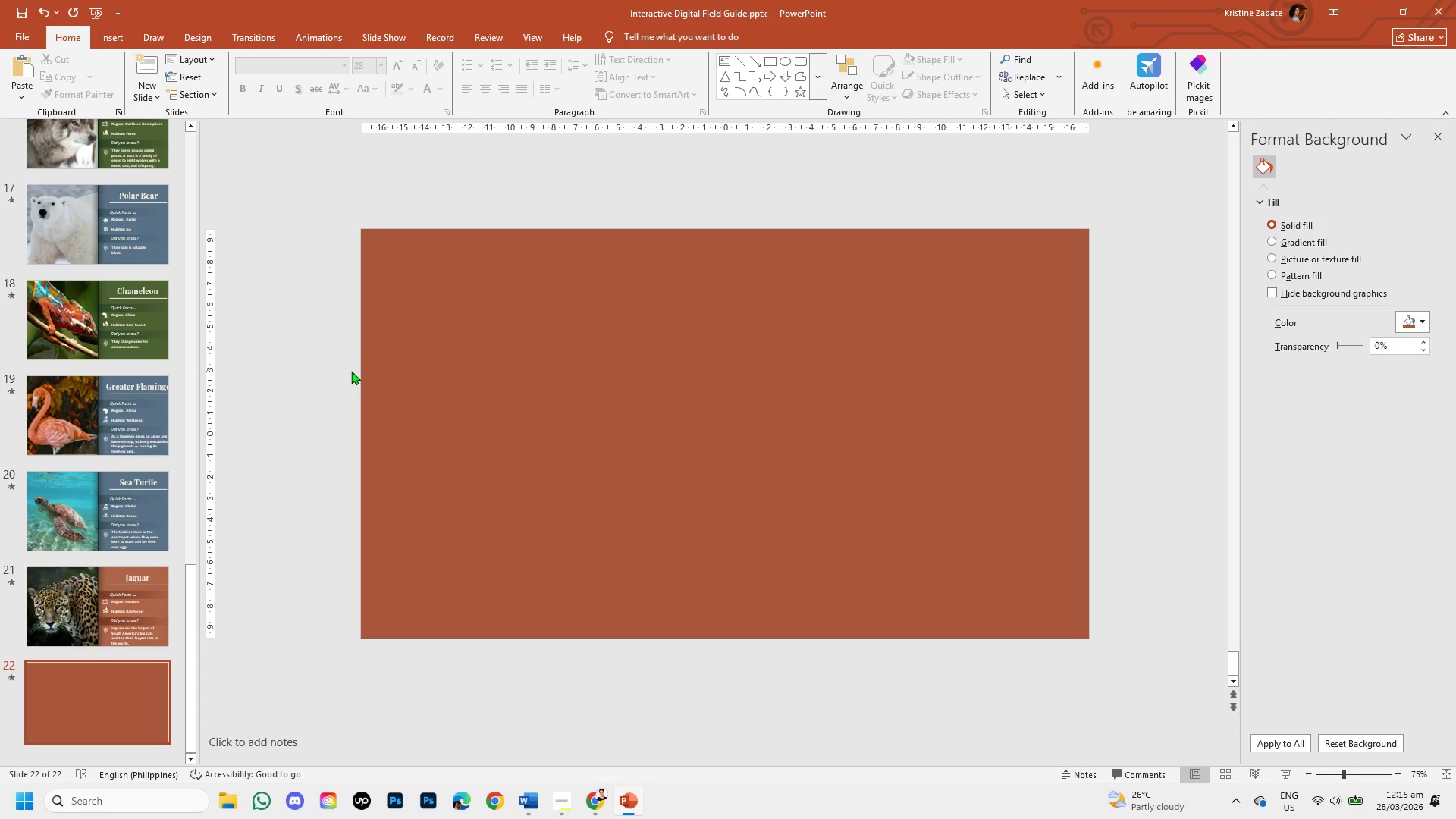 
left_click([337, 362])
 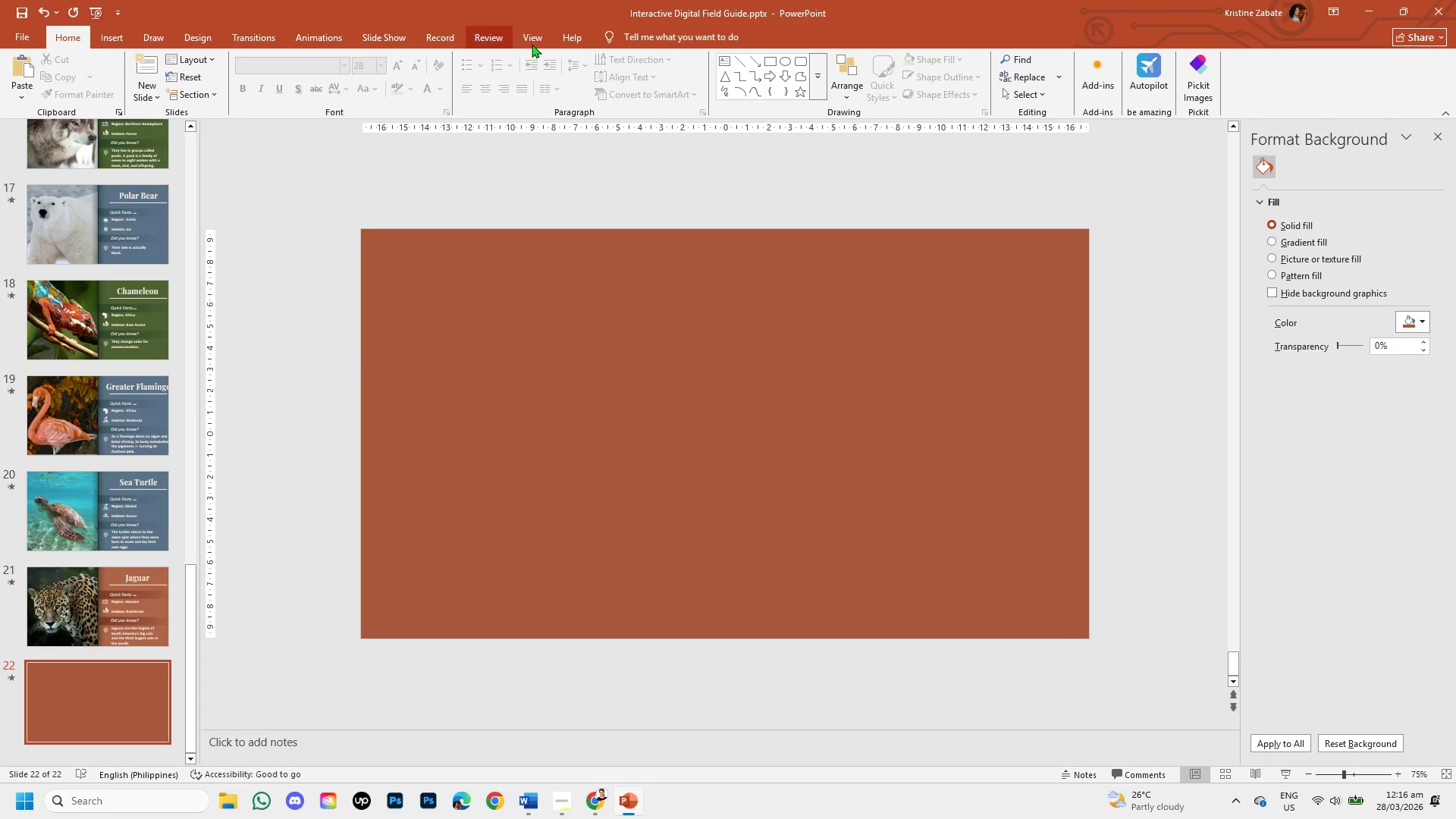 
scroll: coordinate [80, 699], scroll_direction: down, amount: 2.0
 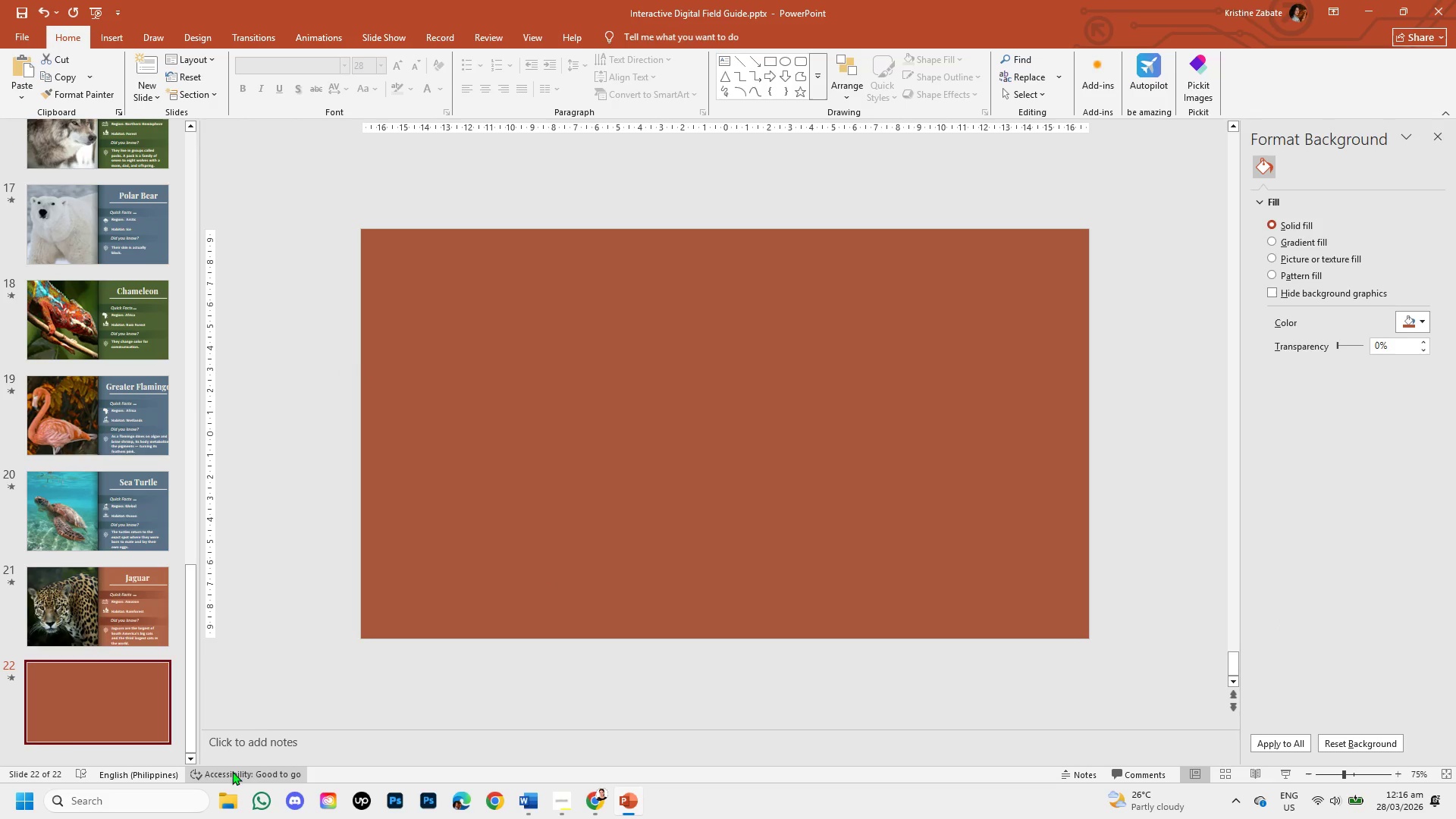 
mouse_move([196, 786])
 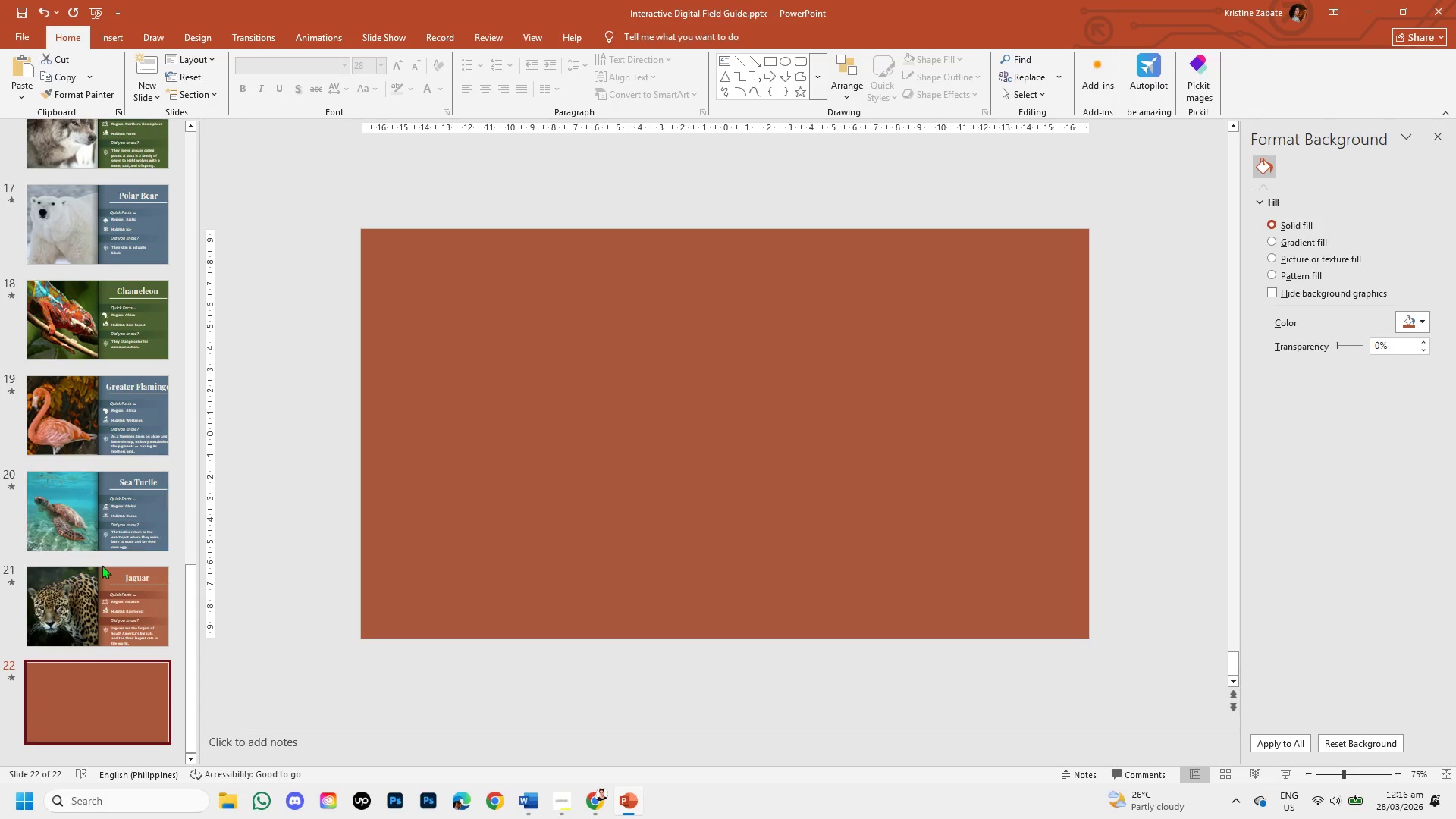 
left_click([91, 574])
 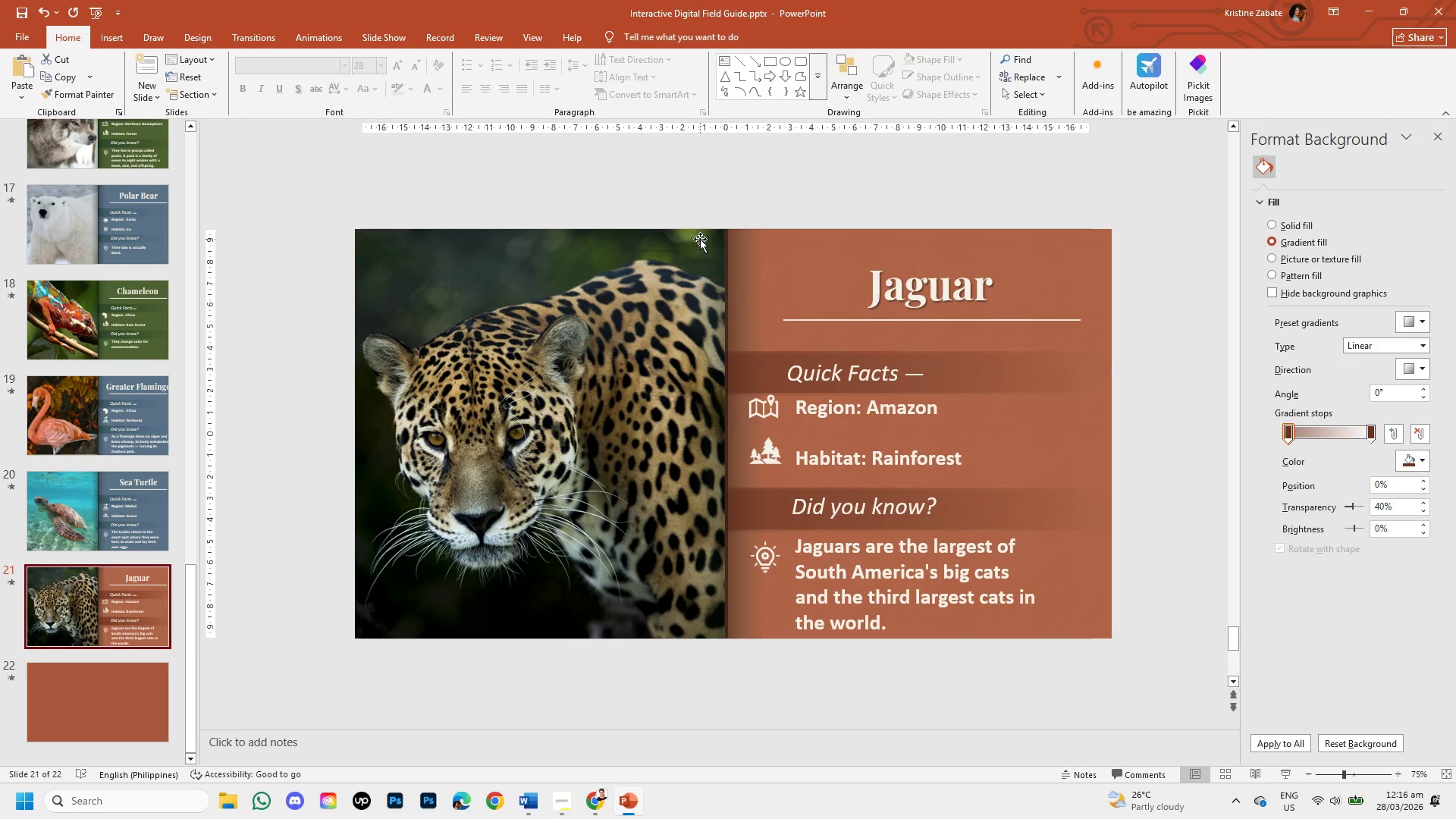 
left_click([710, 249])
 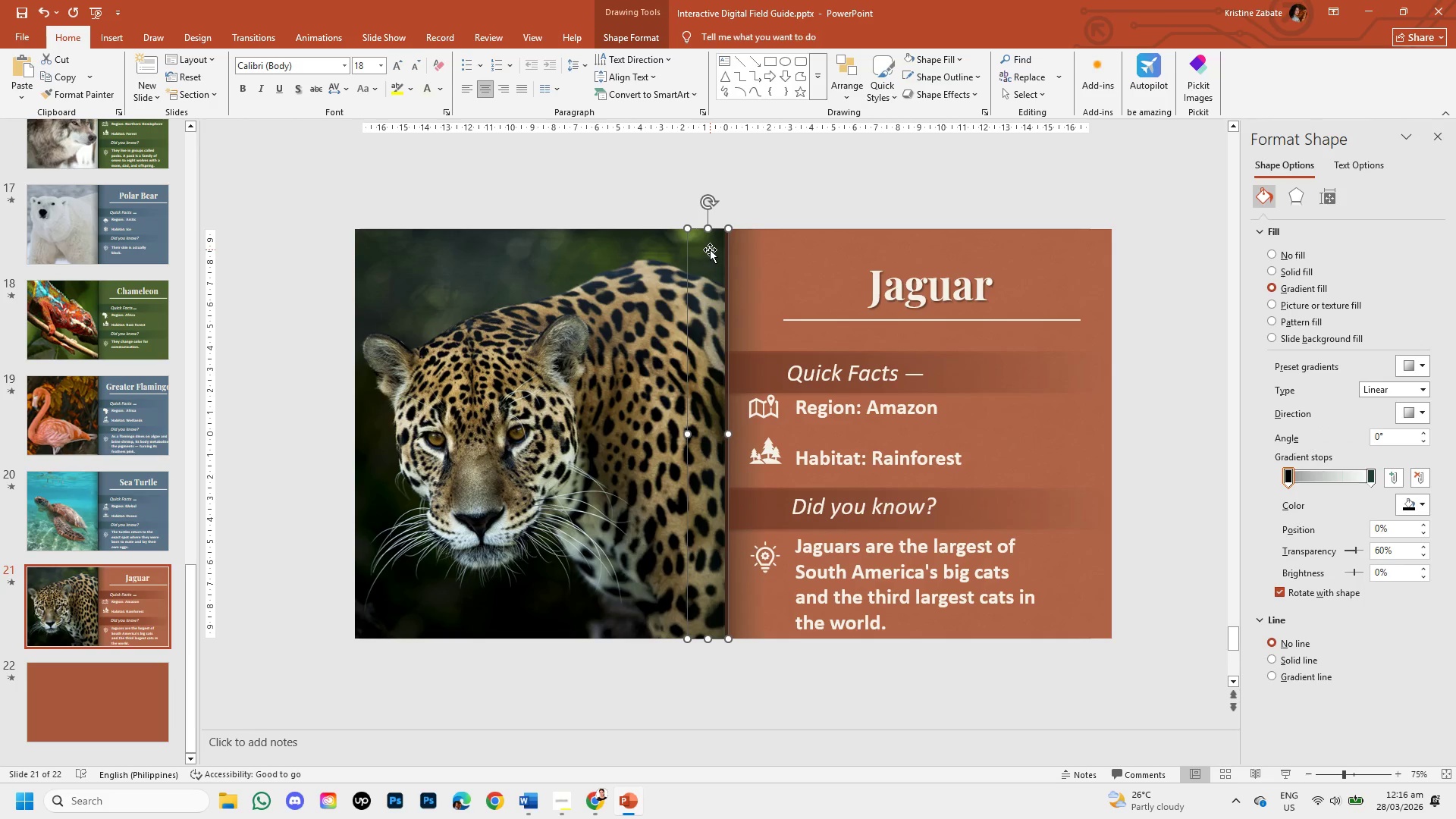 
hold_key(key=ShiftLeft, duration=1.5)
left_click([739, 264])
 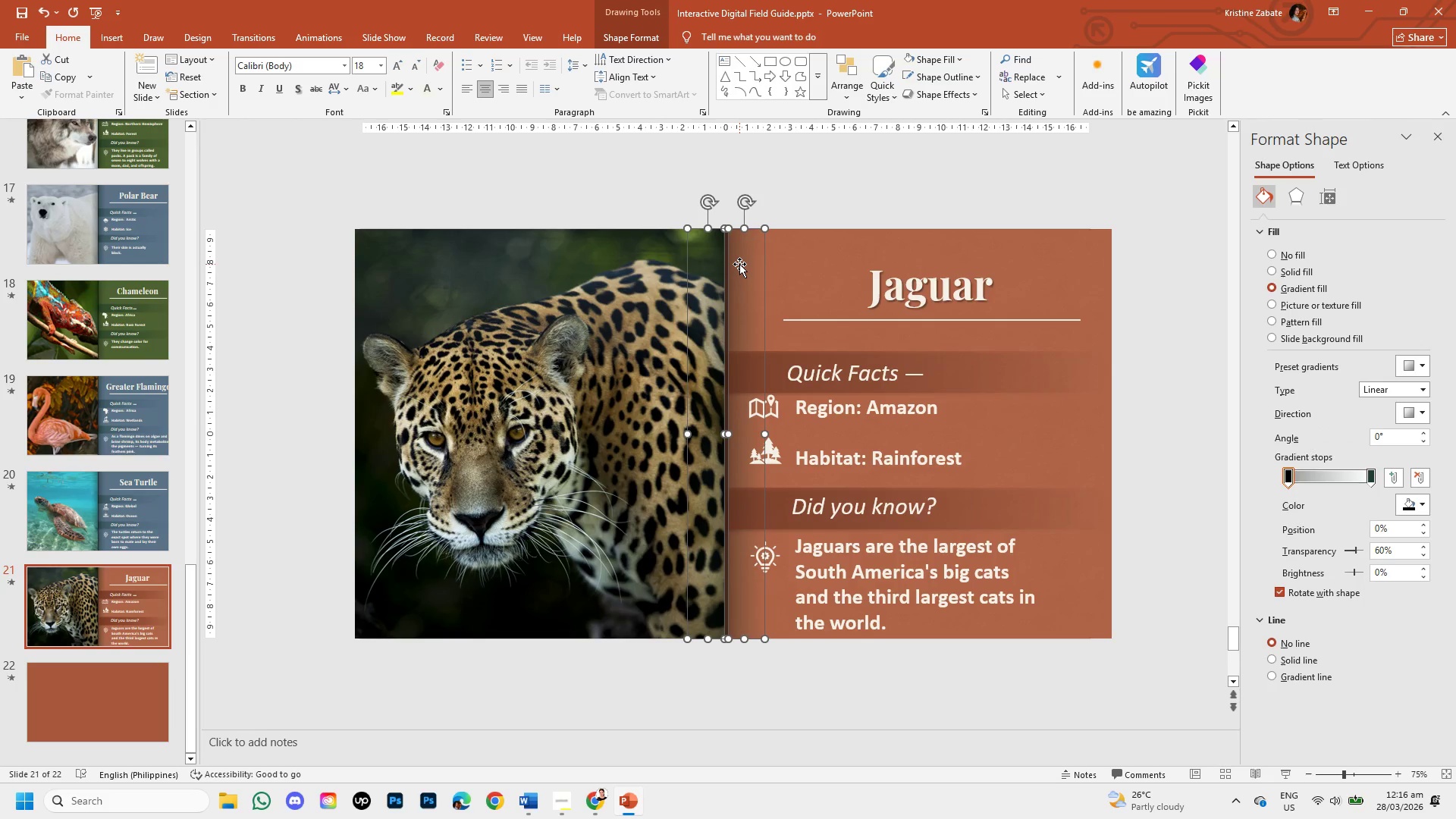 
hold_key(key=ShiftLeft, duration=0.59)
 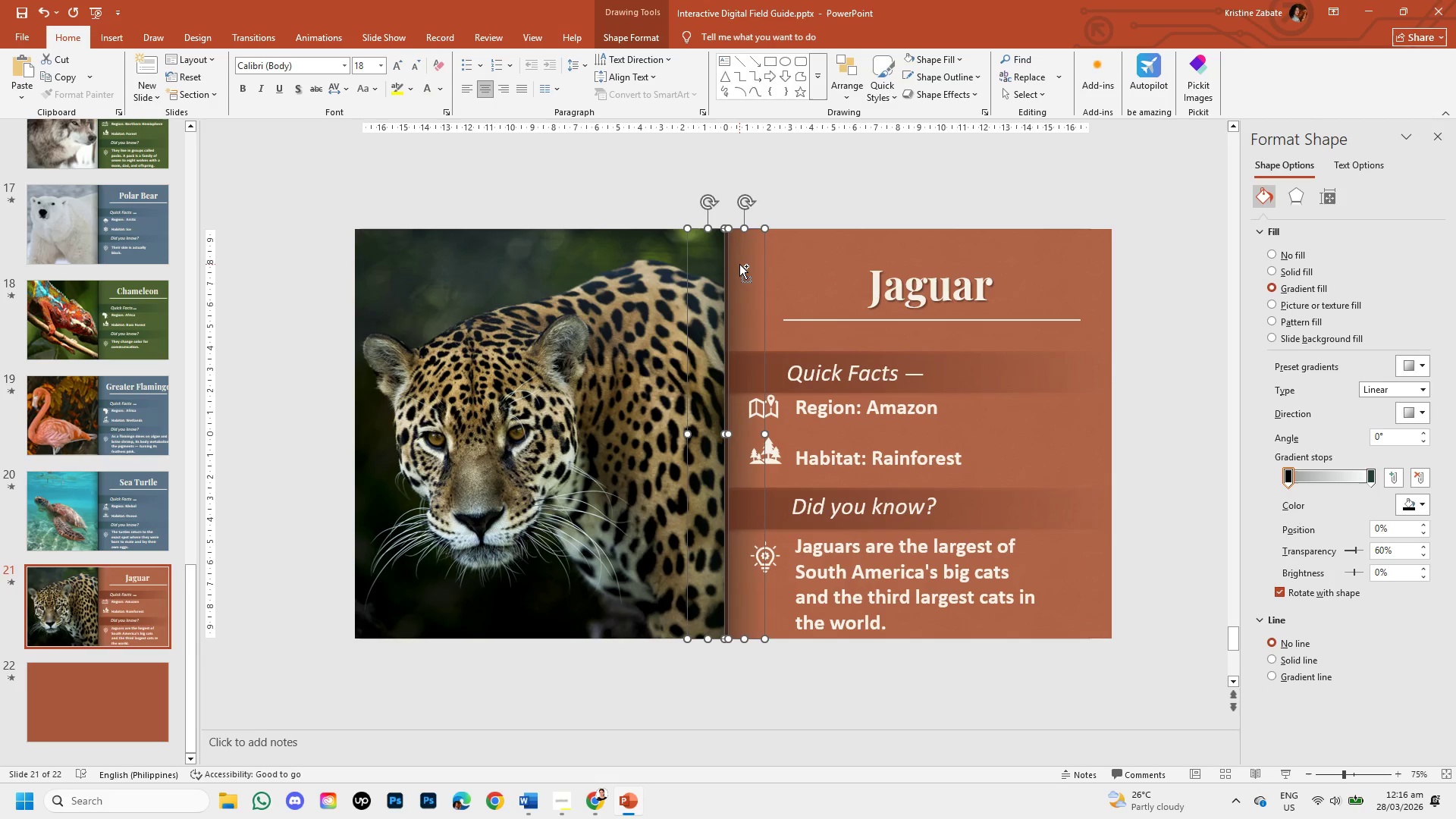 
hold_key(key=ControlLeft, duration=0.92)
 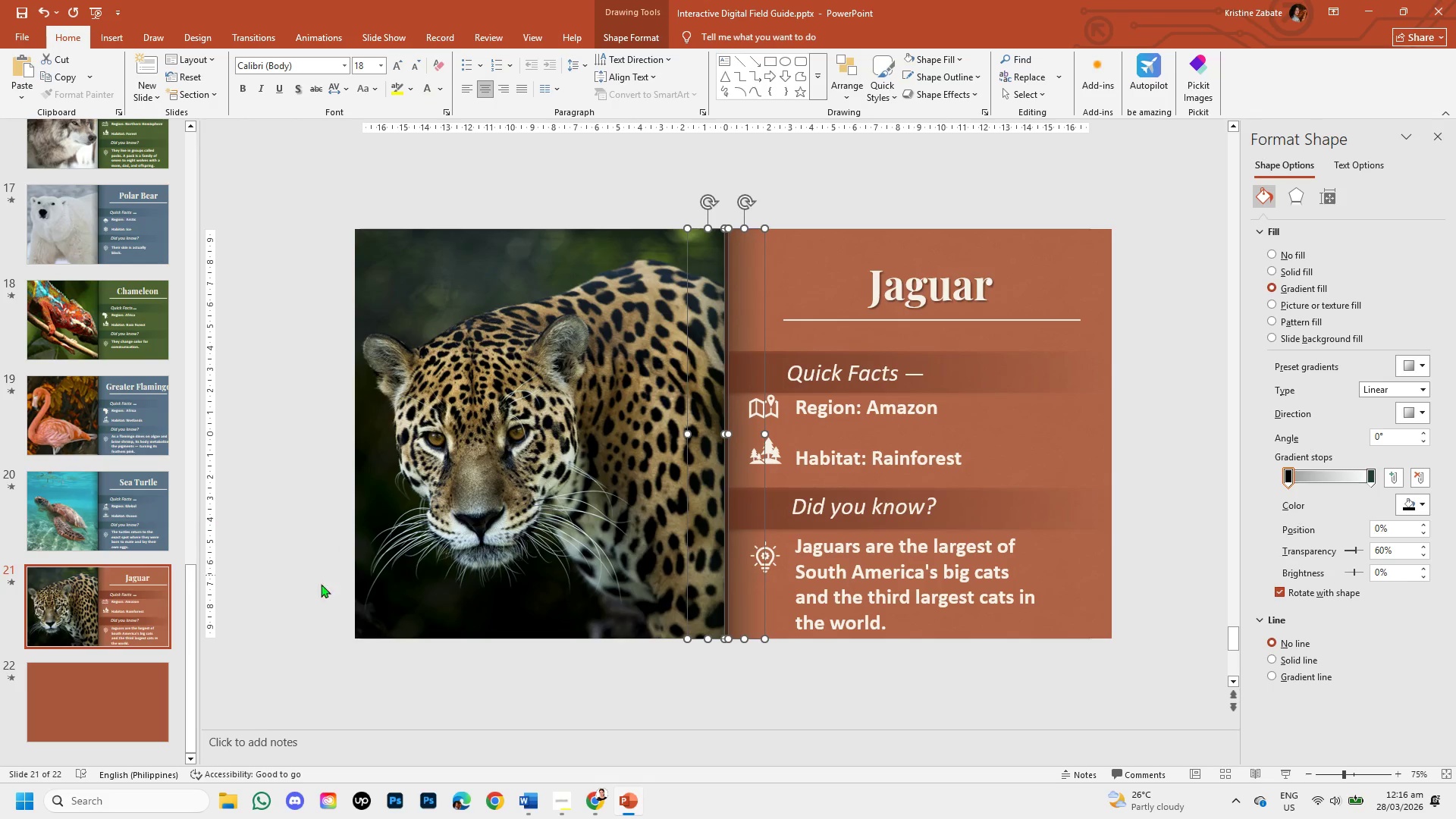 
hold_key(key=C, duration=0.33)
 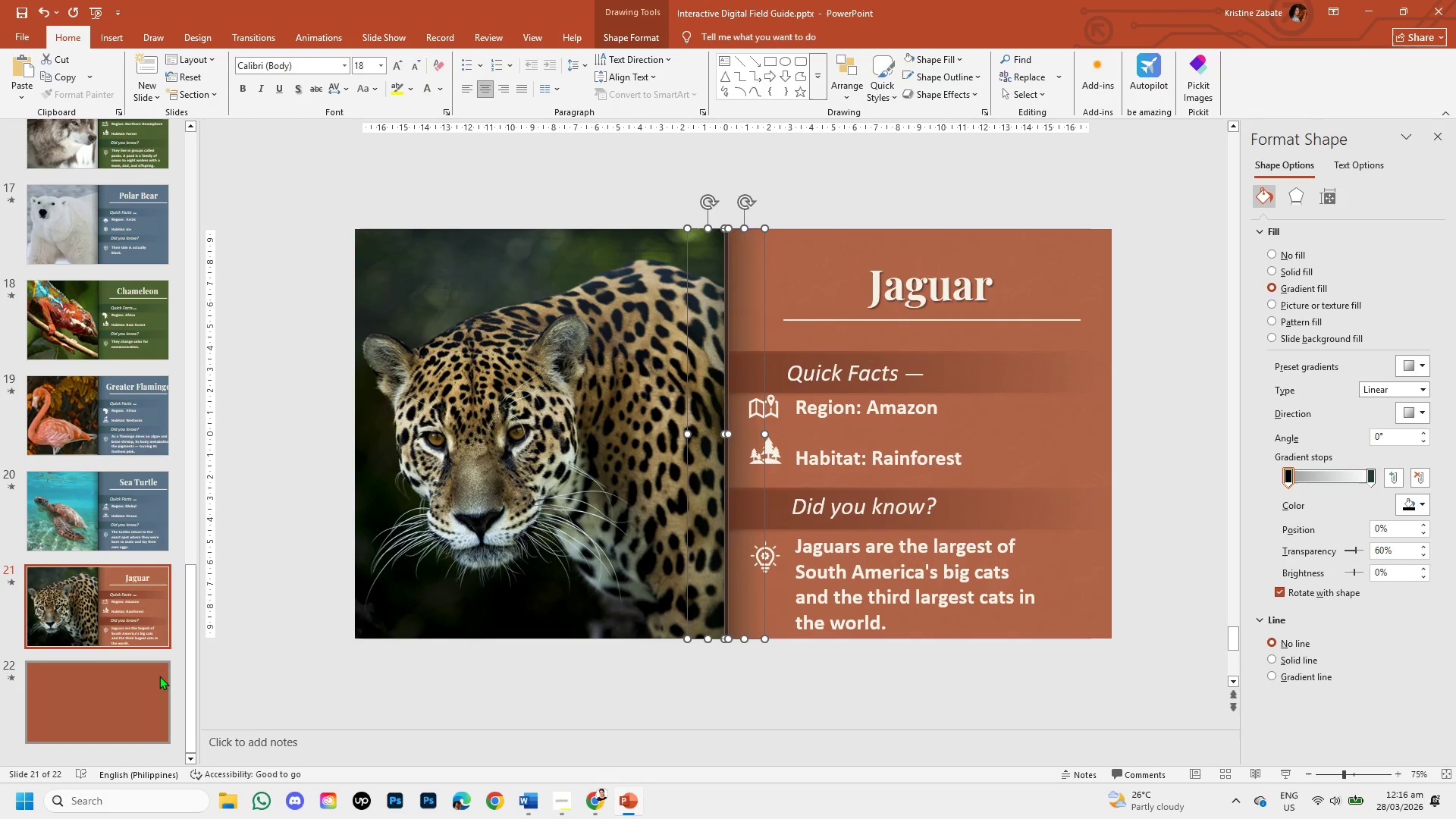 
left_click([141, 682])
 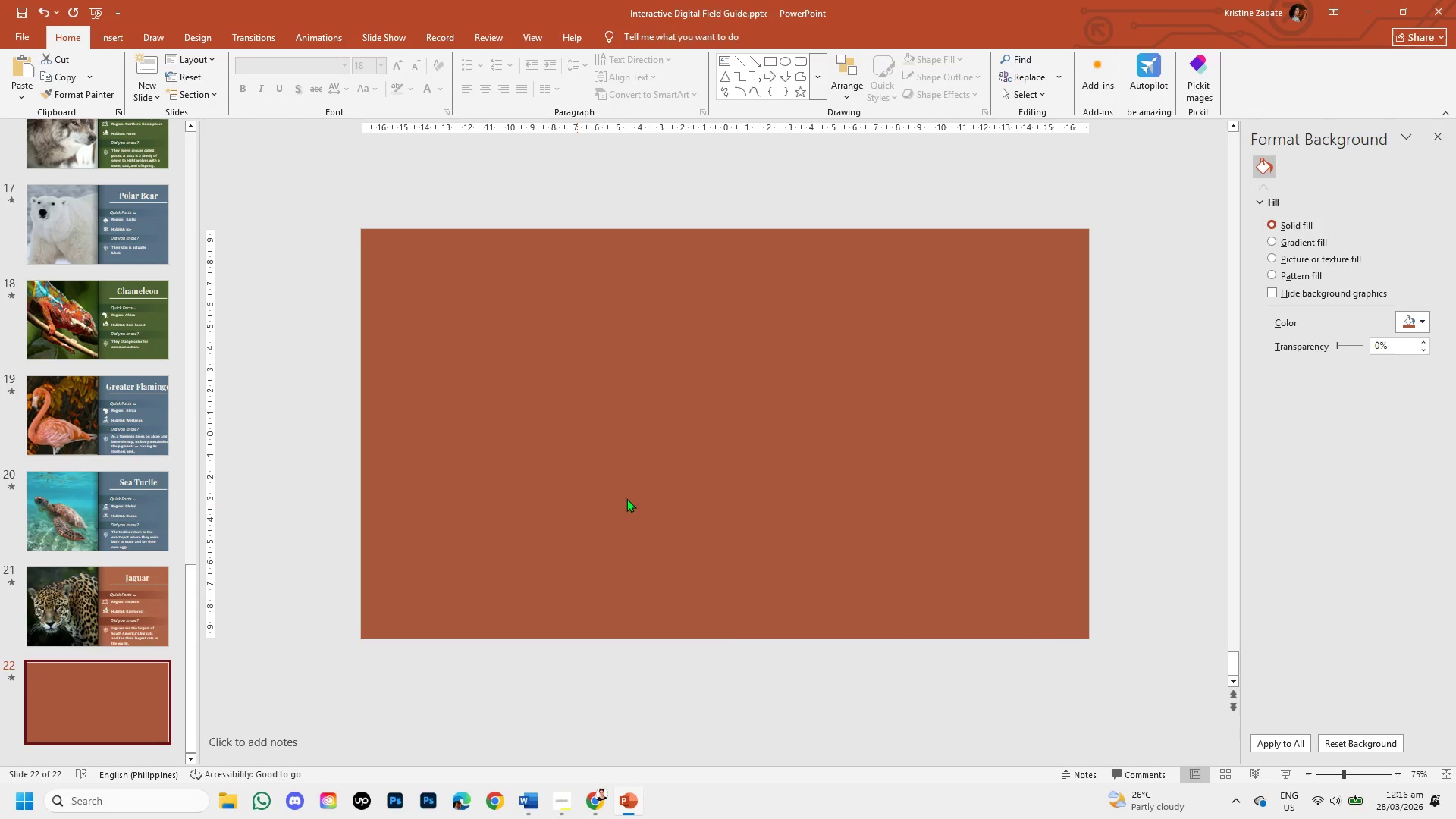 
hold_key(key=ControlLeft, duration=1.06)
 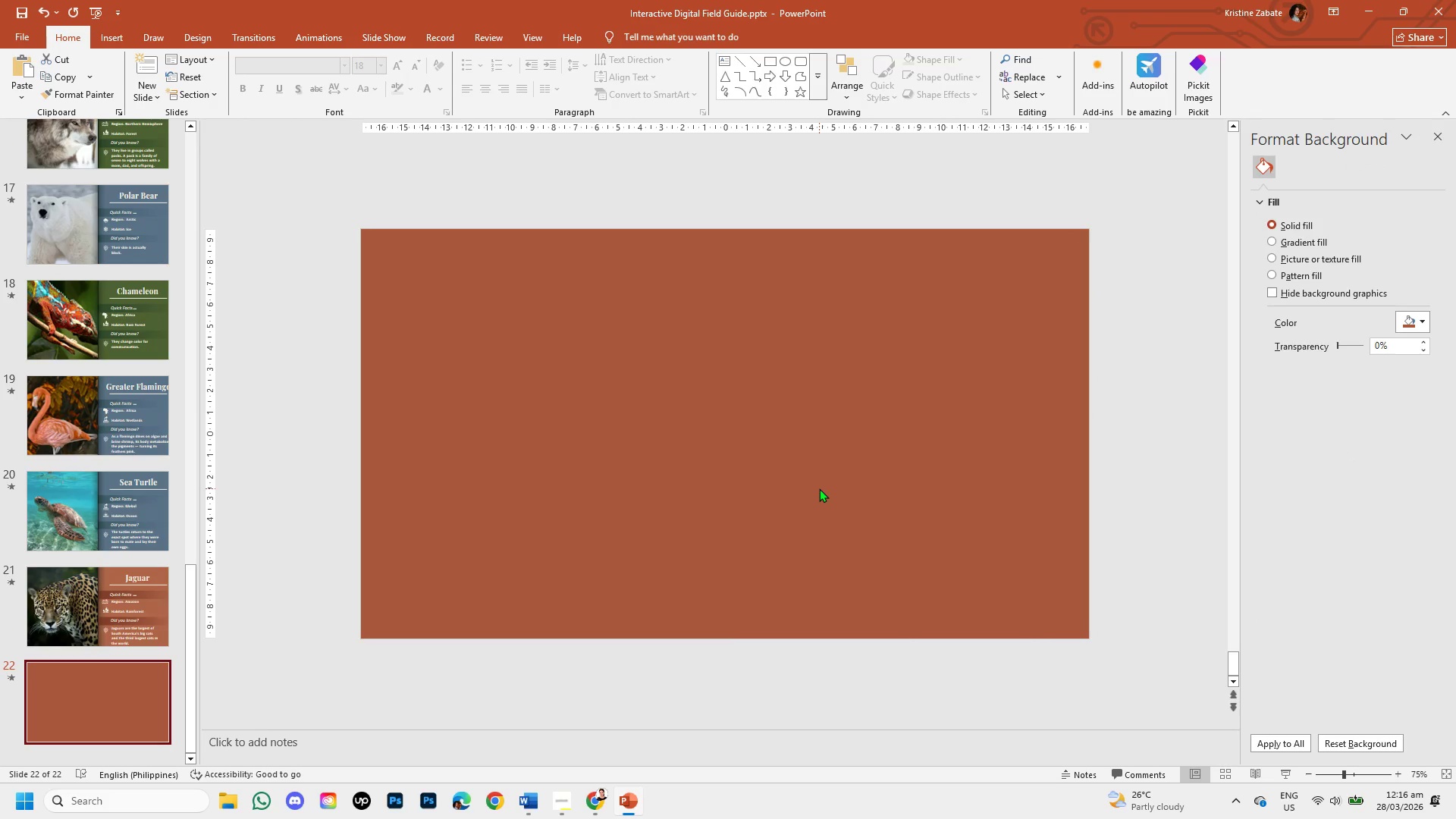 
key(Control+V)
 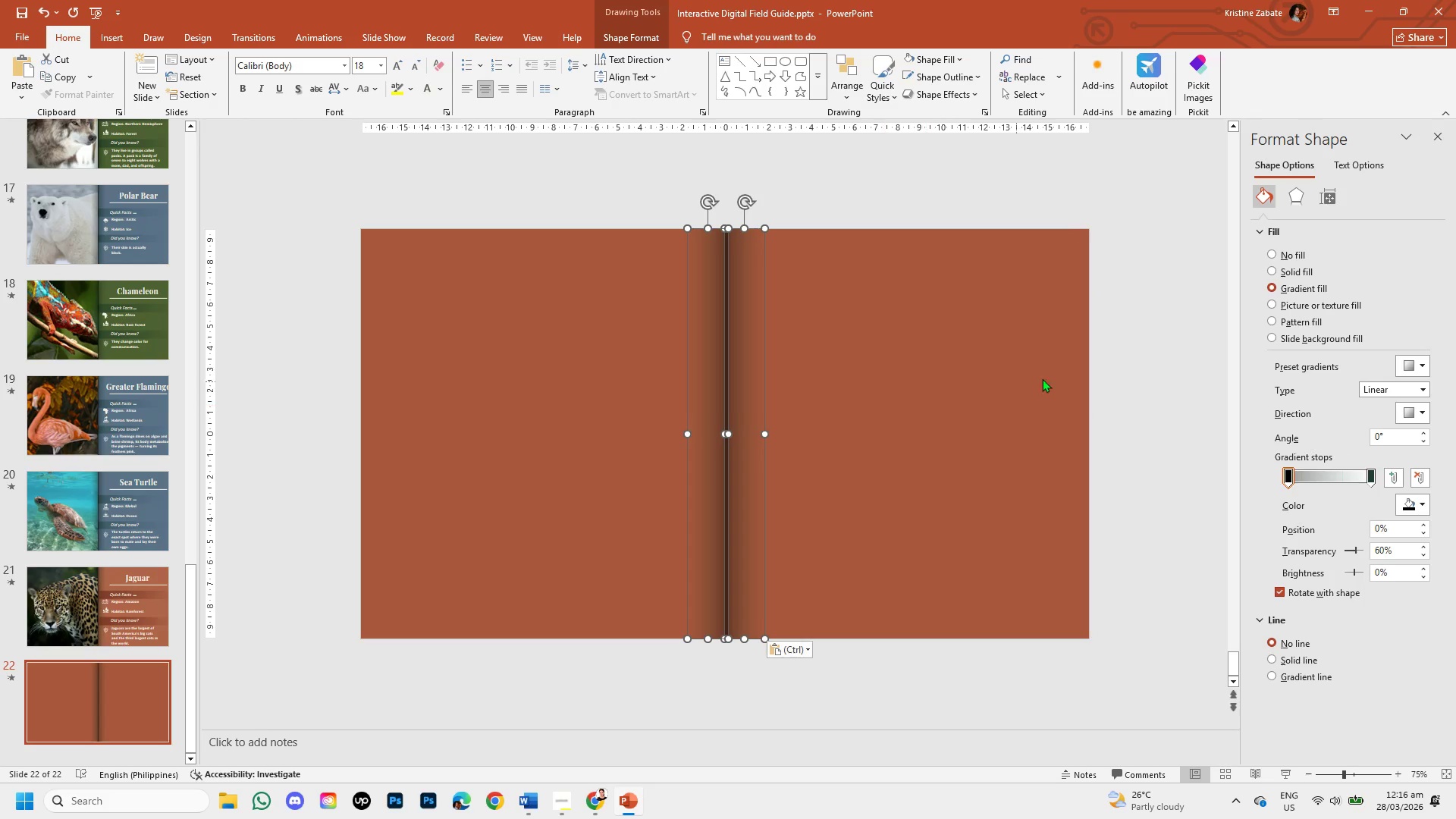 
left_click([1110, 372])
 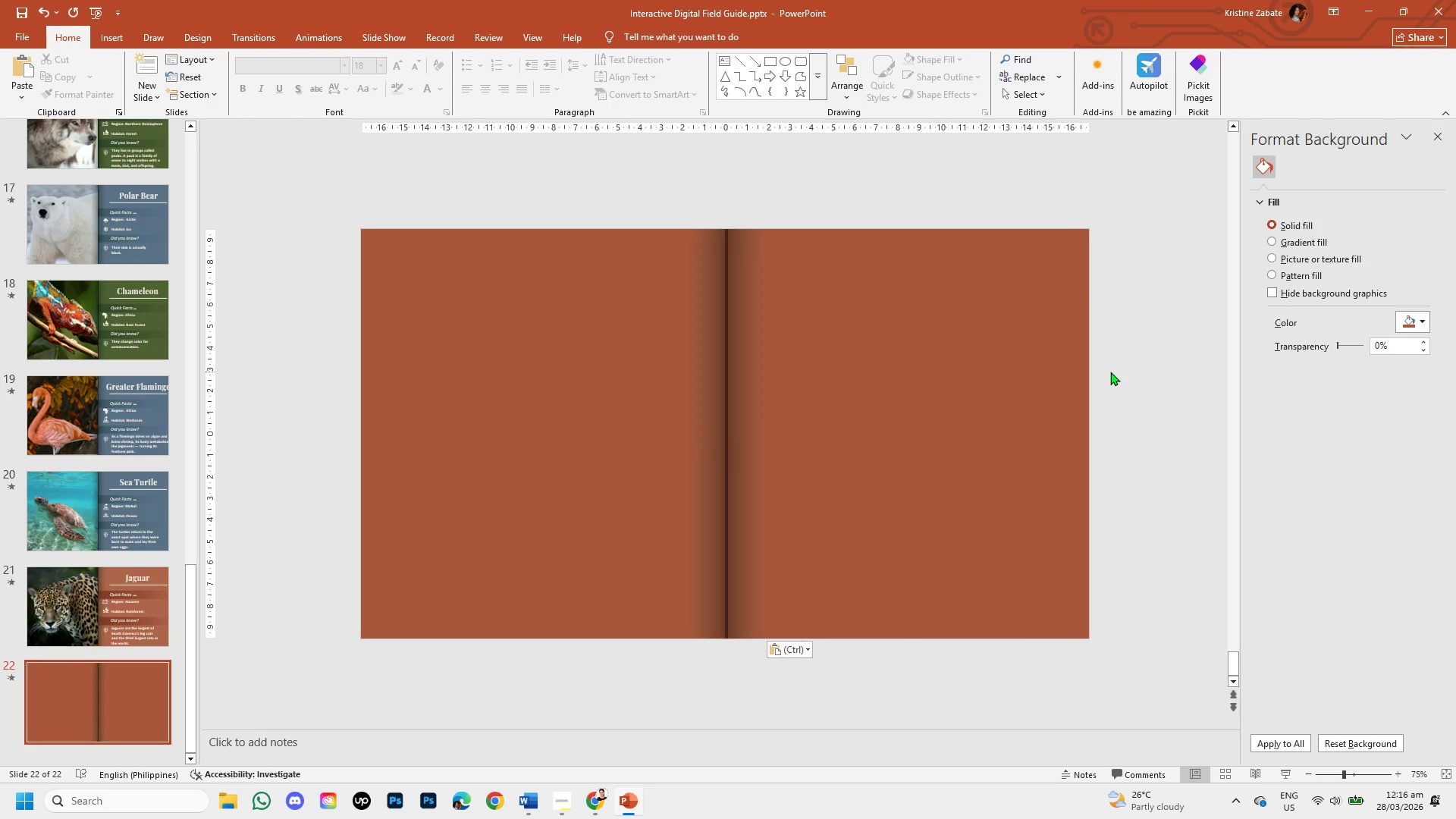 
wait(8.51)
 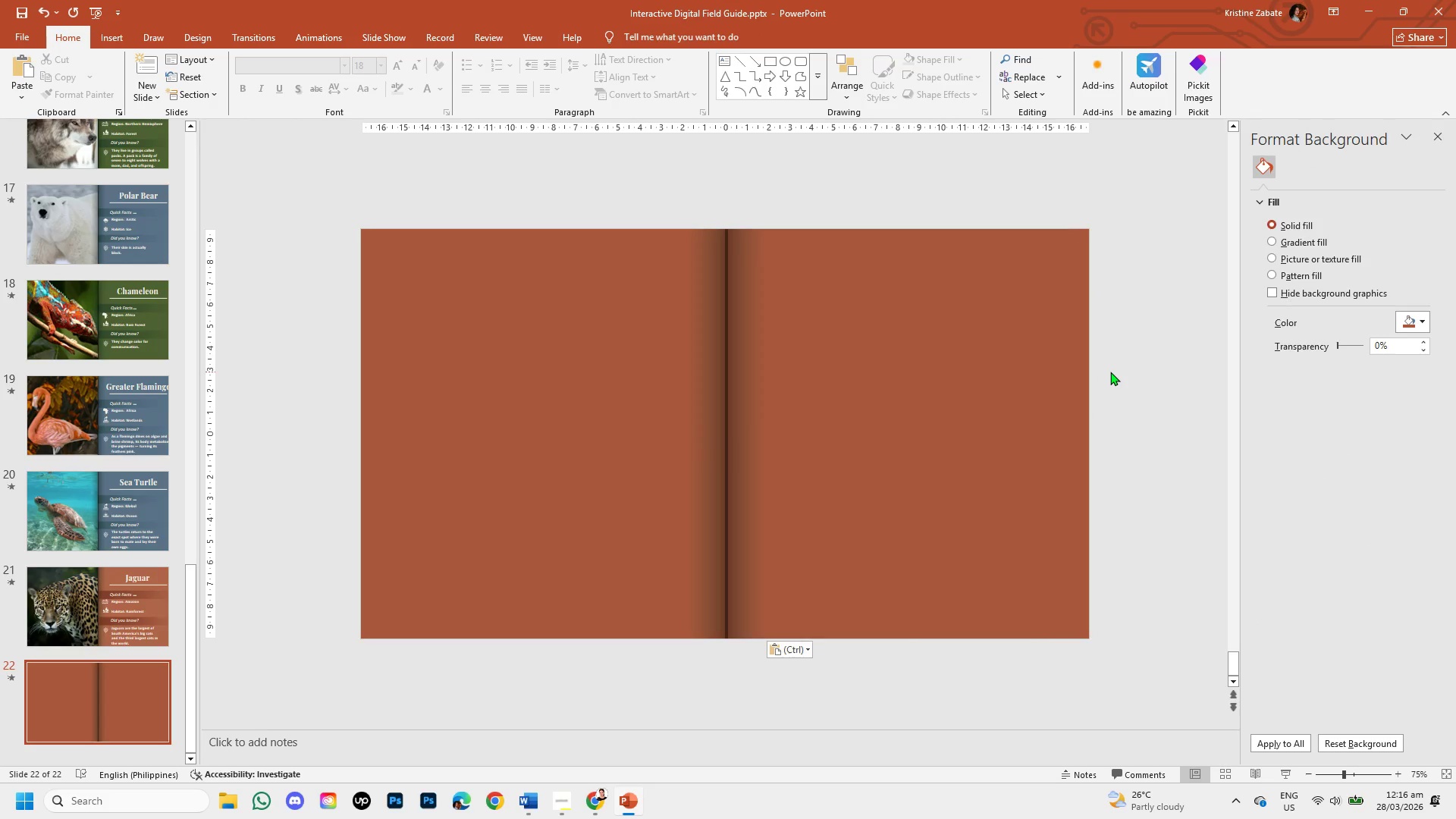 
left_click([119, 40])
 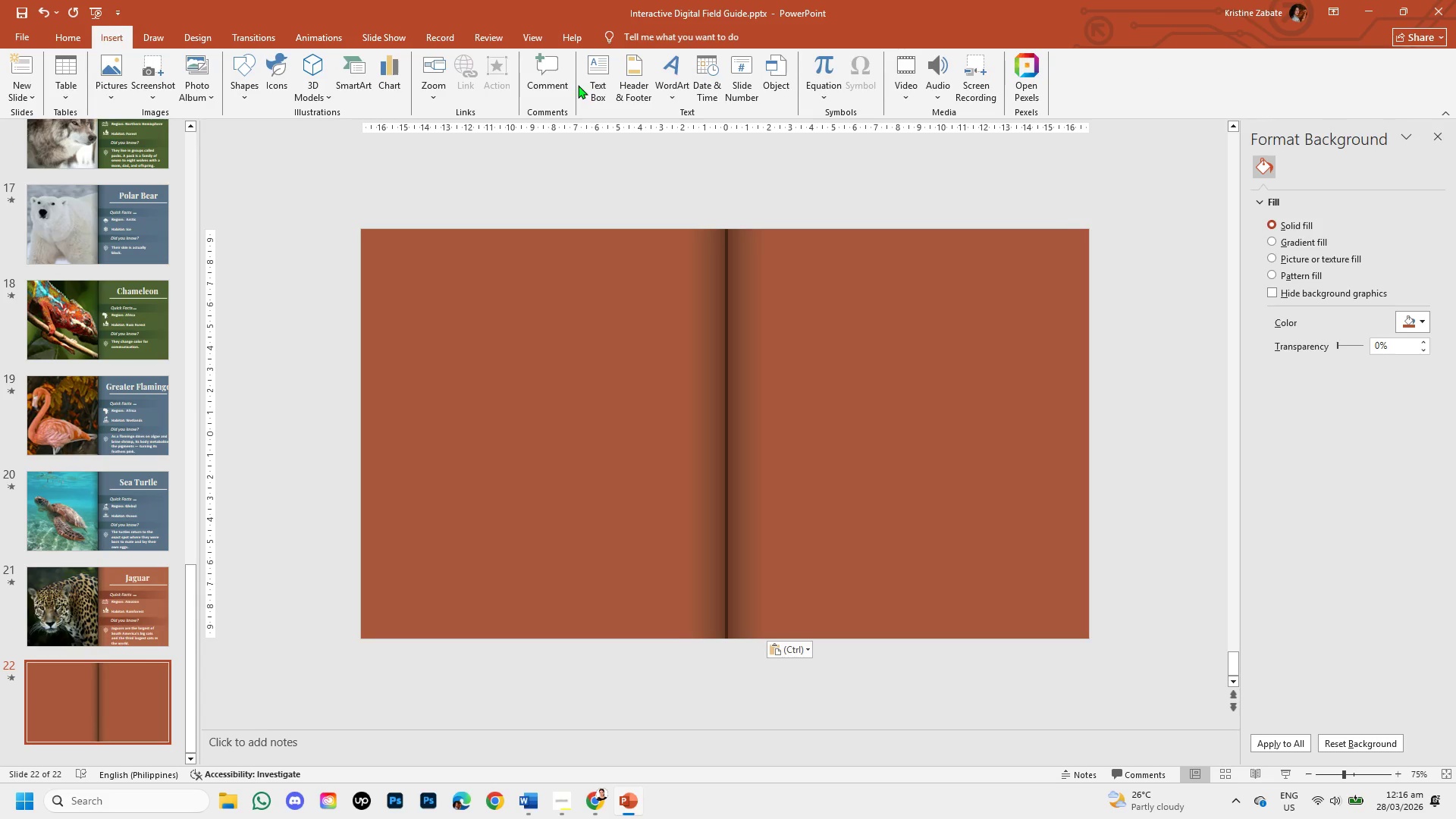 
left_click([593, 84])
 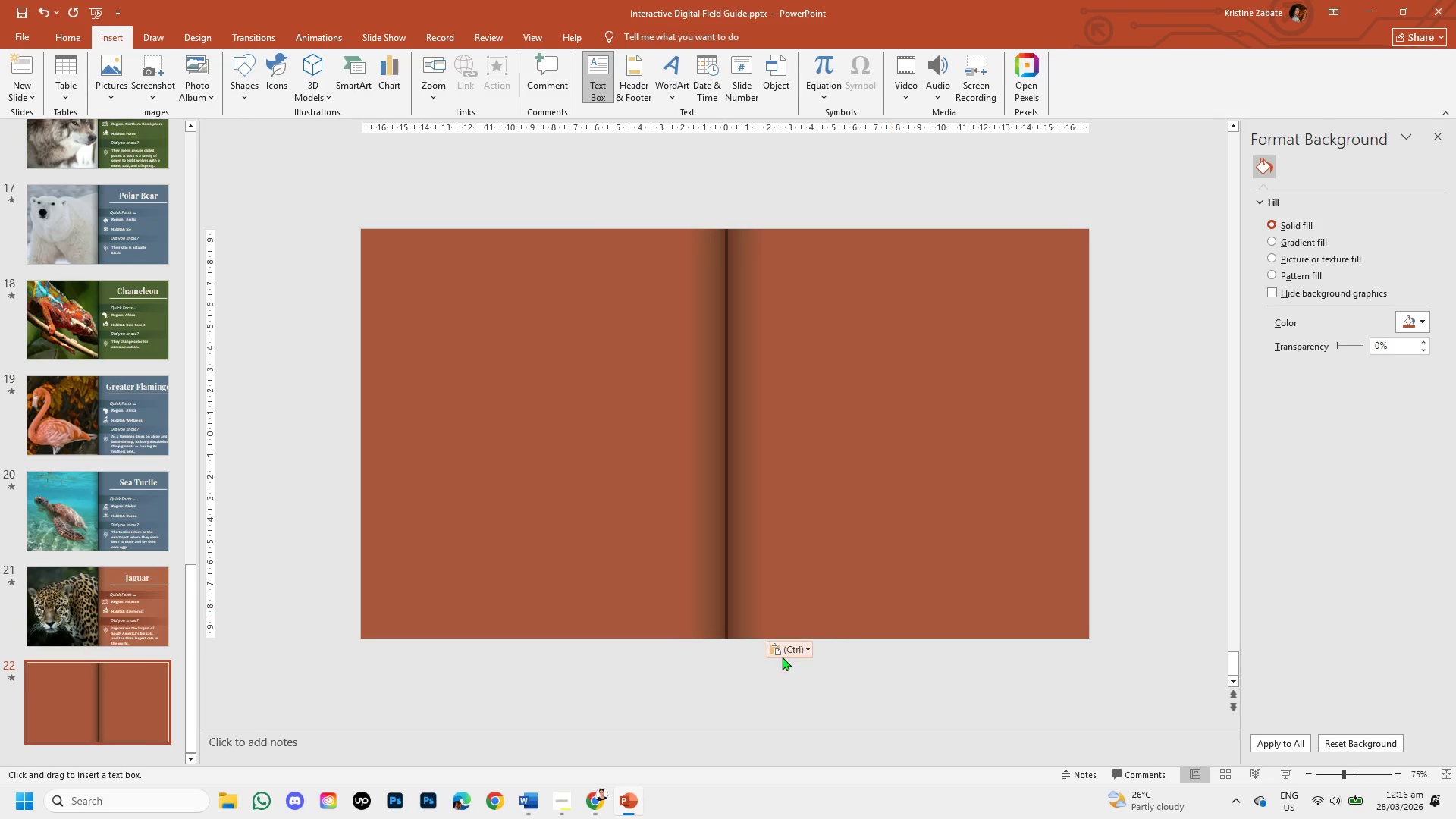 
wait(5.51)
 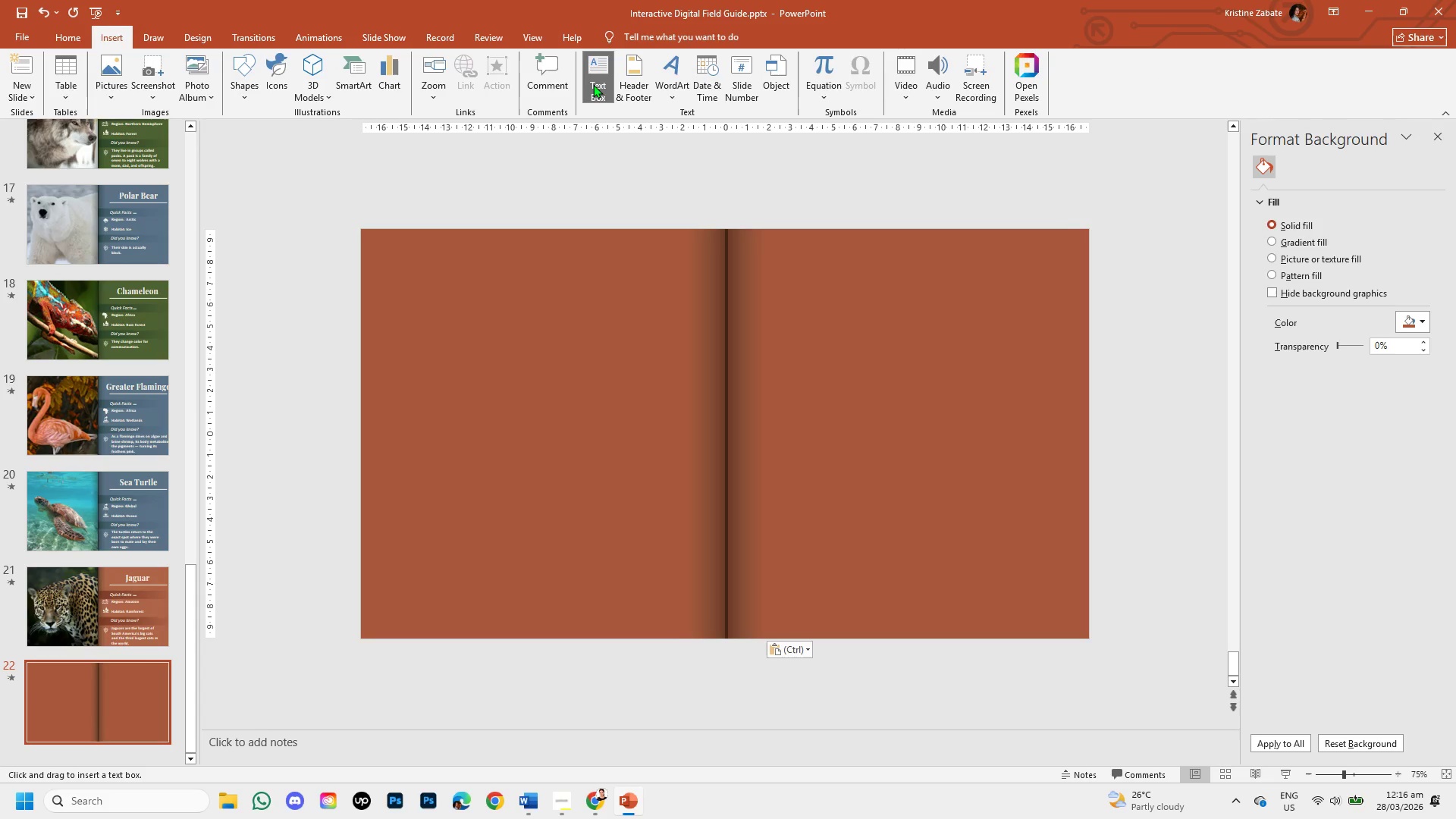 
left_click([588, 802])
 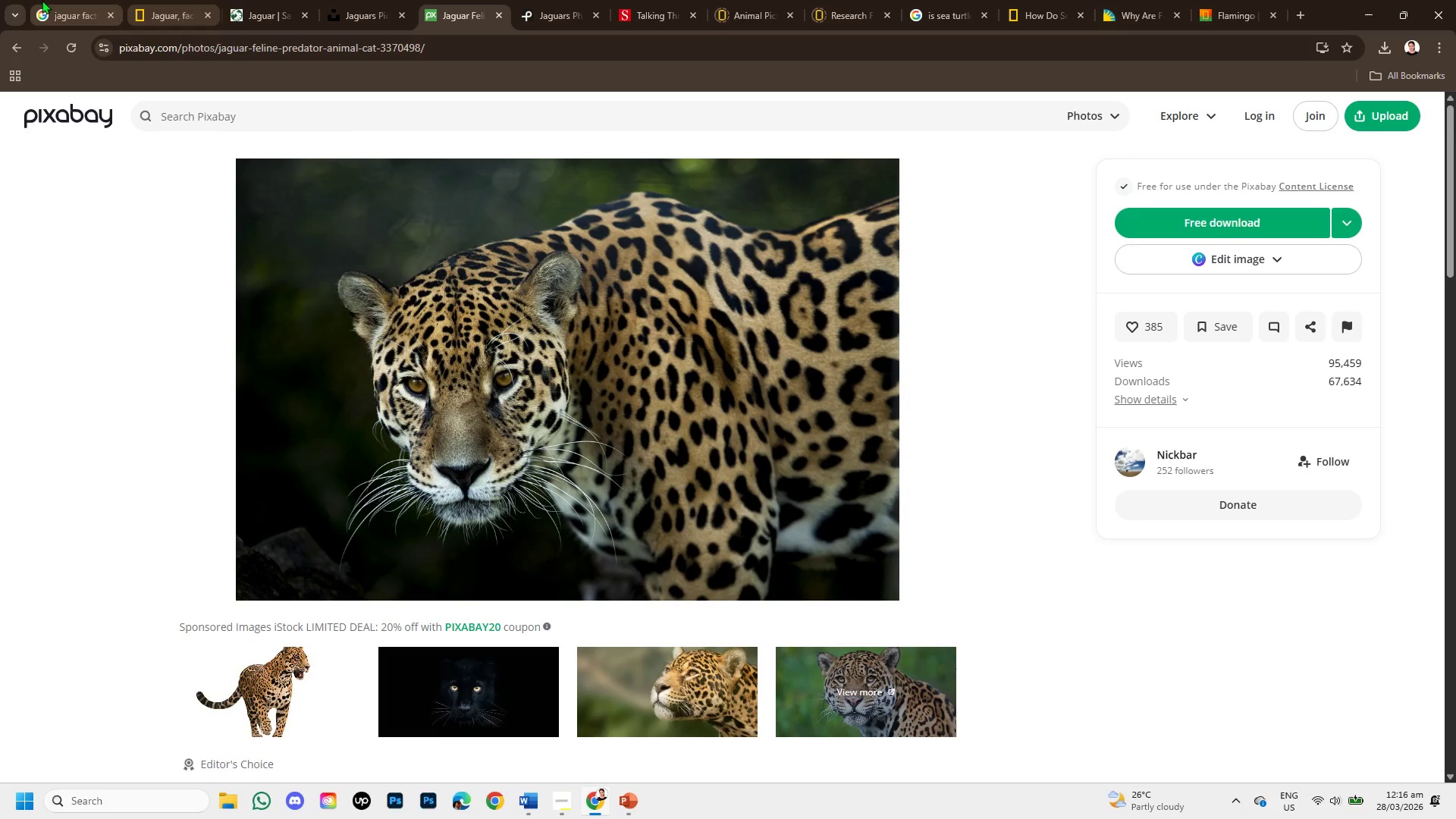 
left_click([46, 1])
 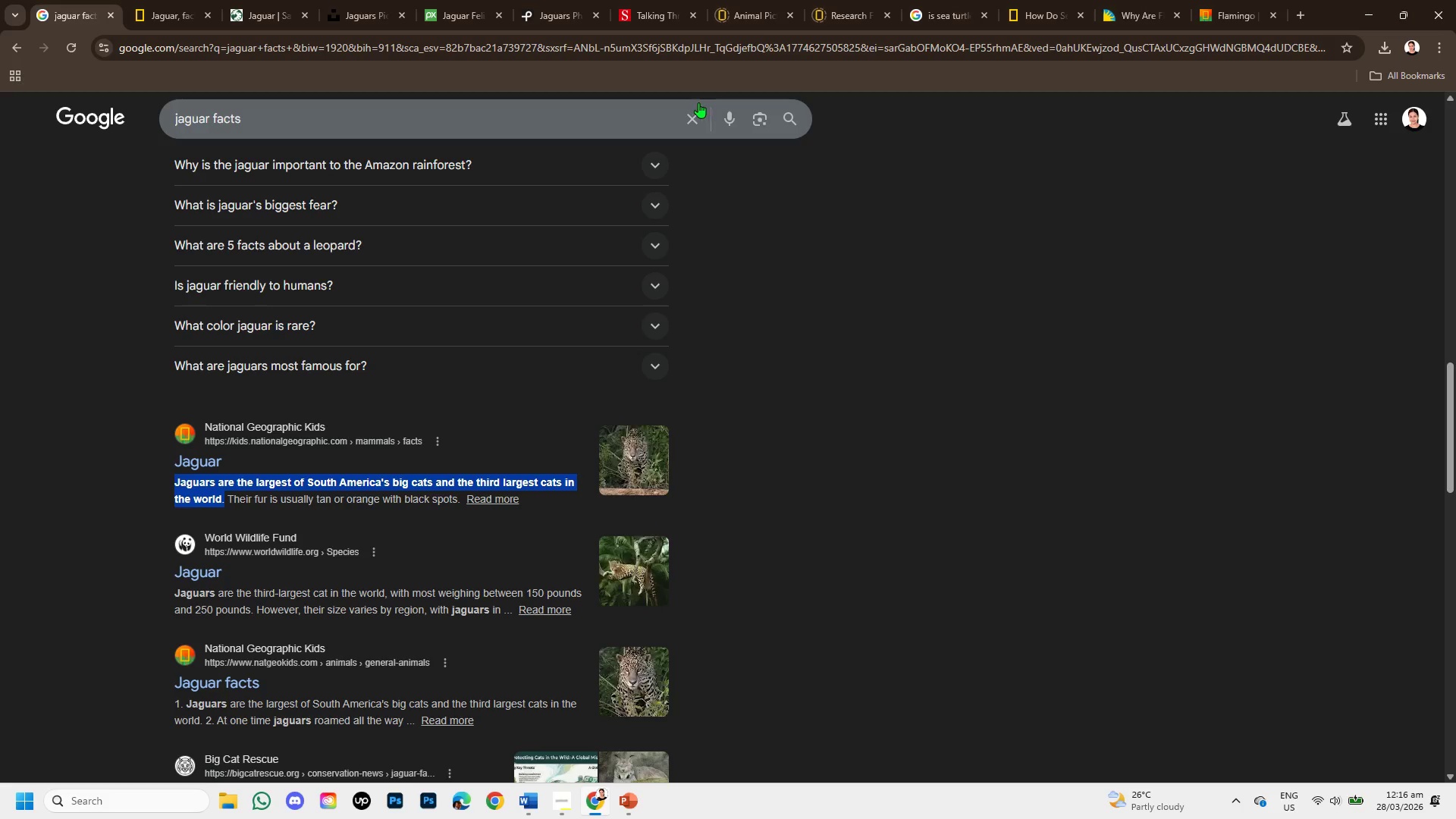 
left_click([692, 118])
 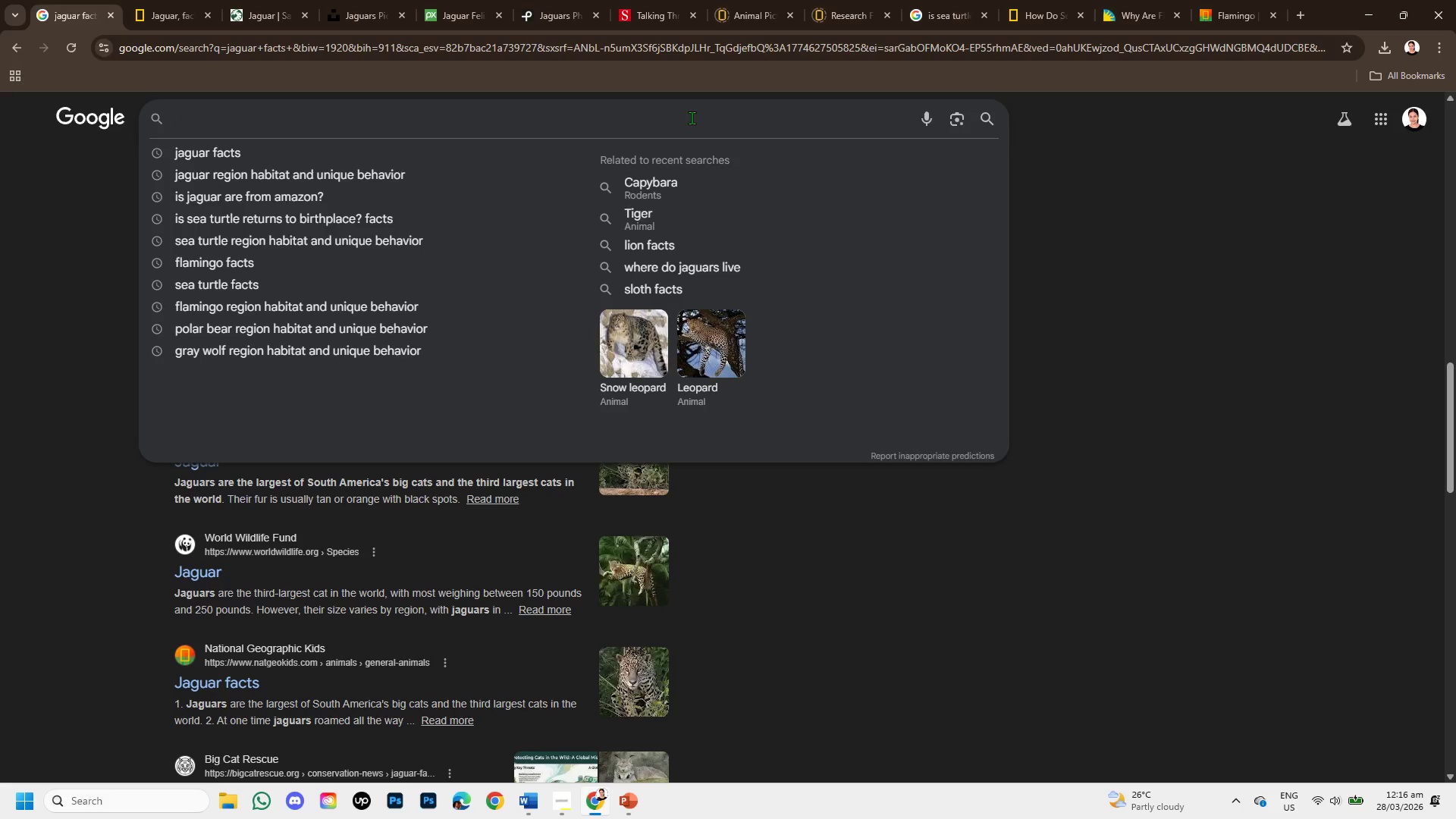 
type(about th)
 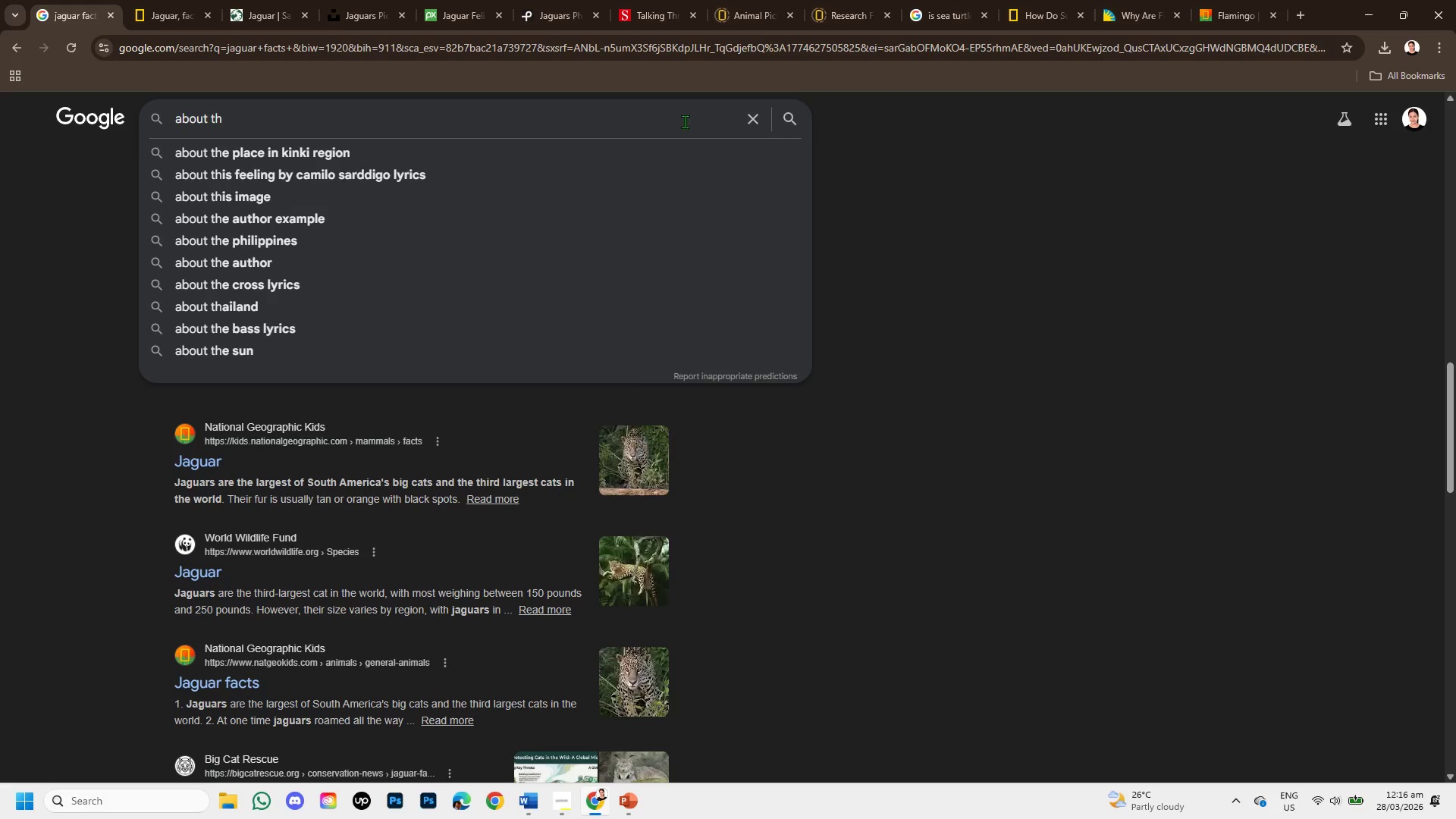 
type(e kit sample)
 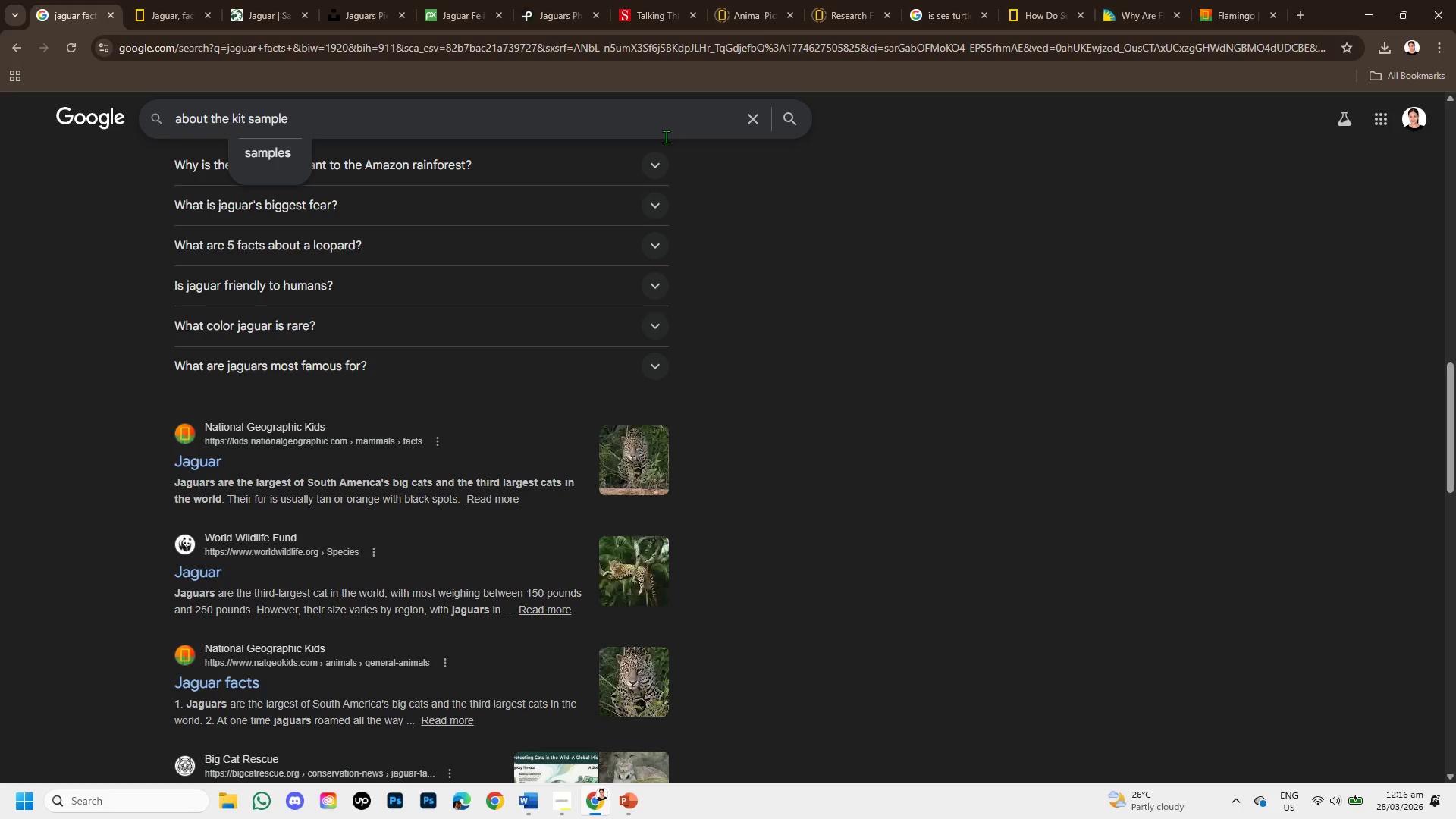 
key(Space)
 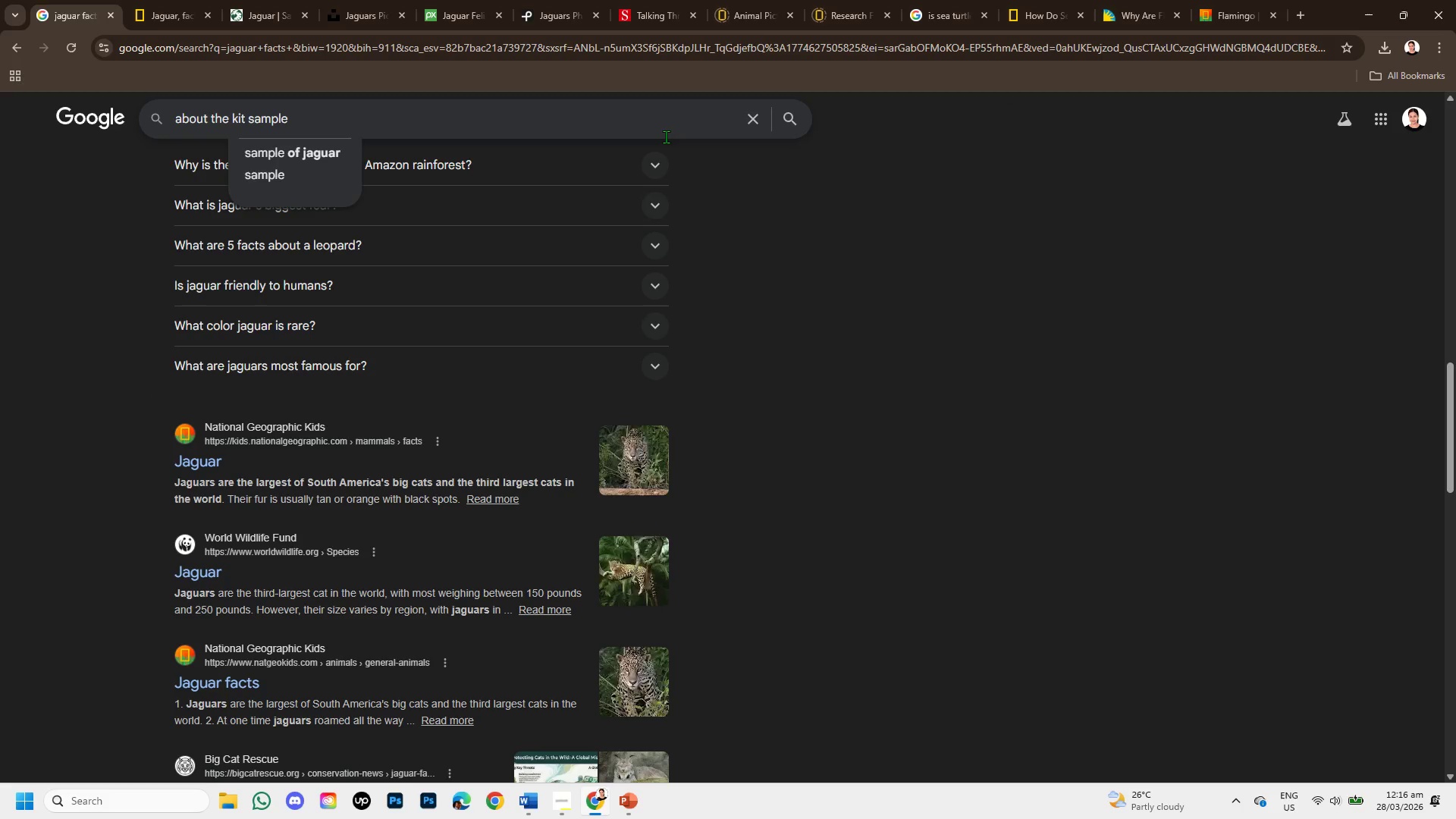 
key(Enter)
 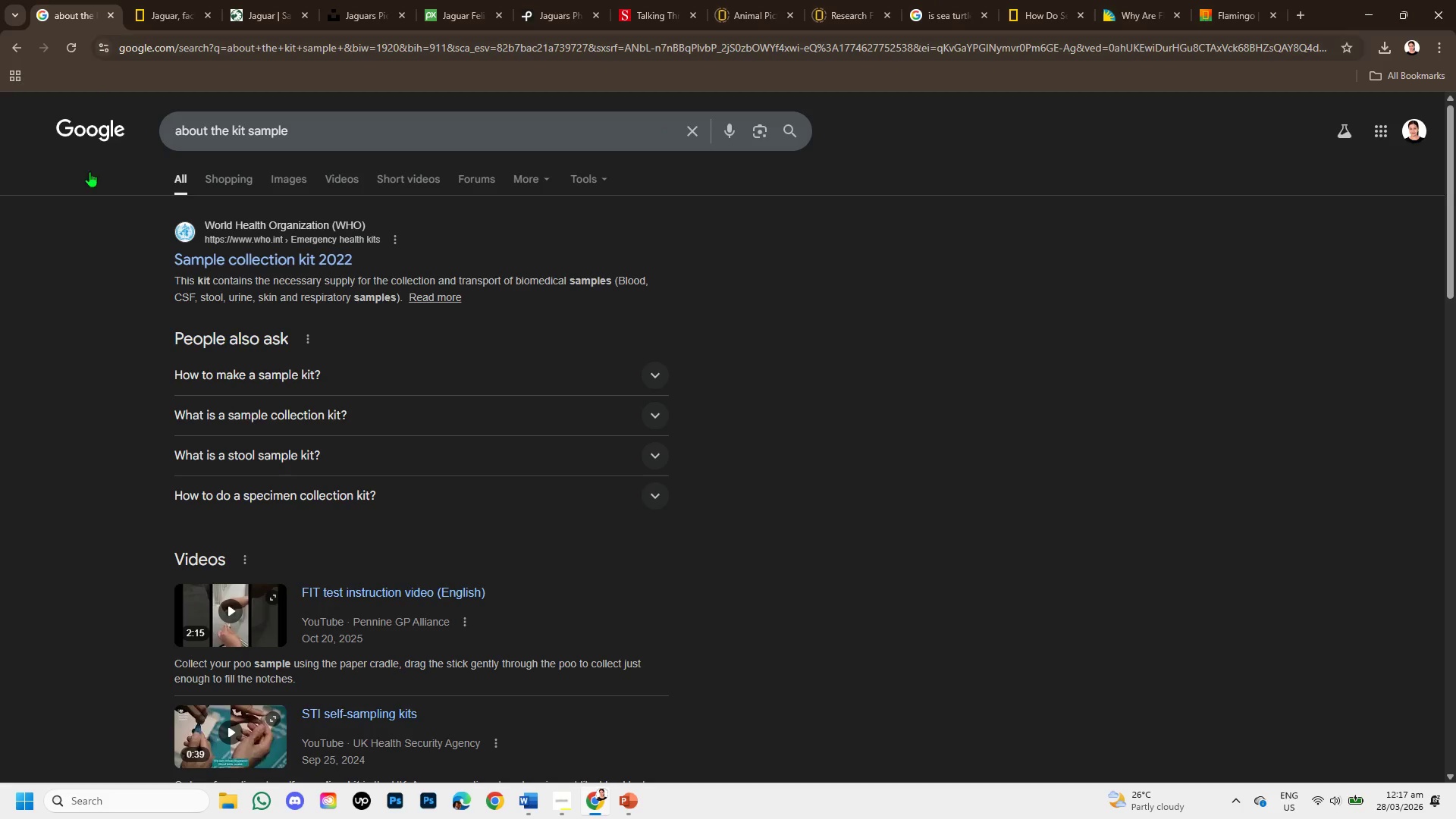 
left_click([179, 125])
 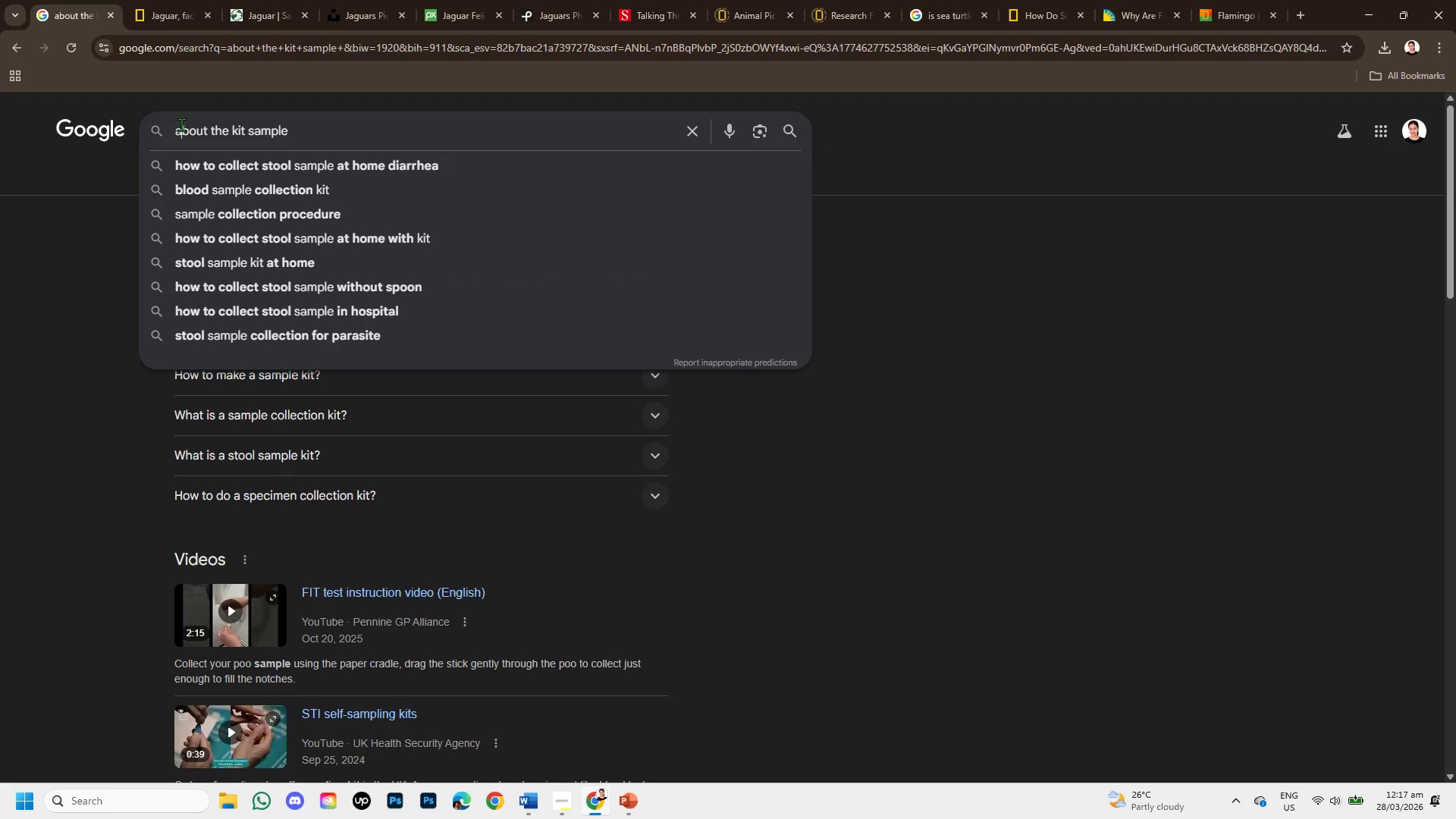 
left_click([178, 124])
 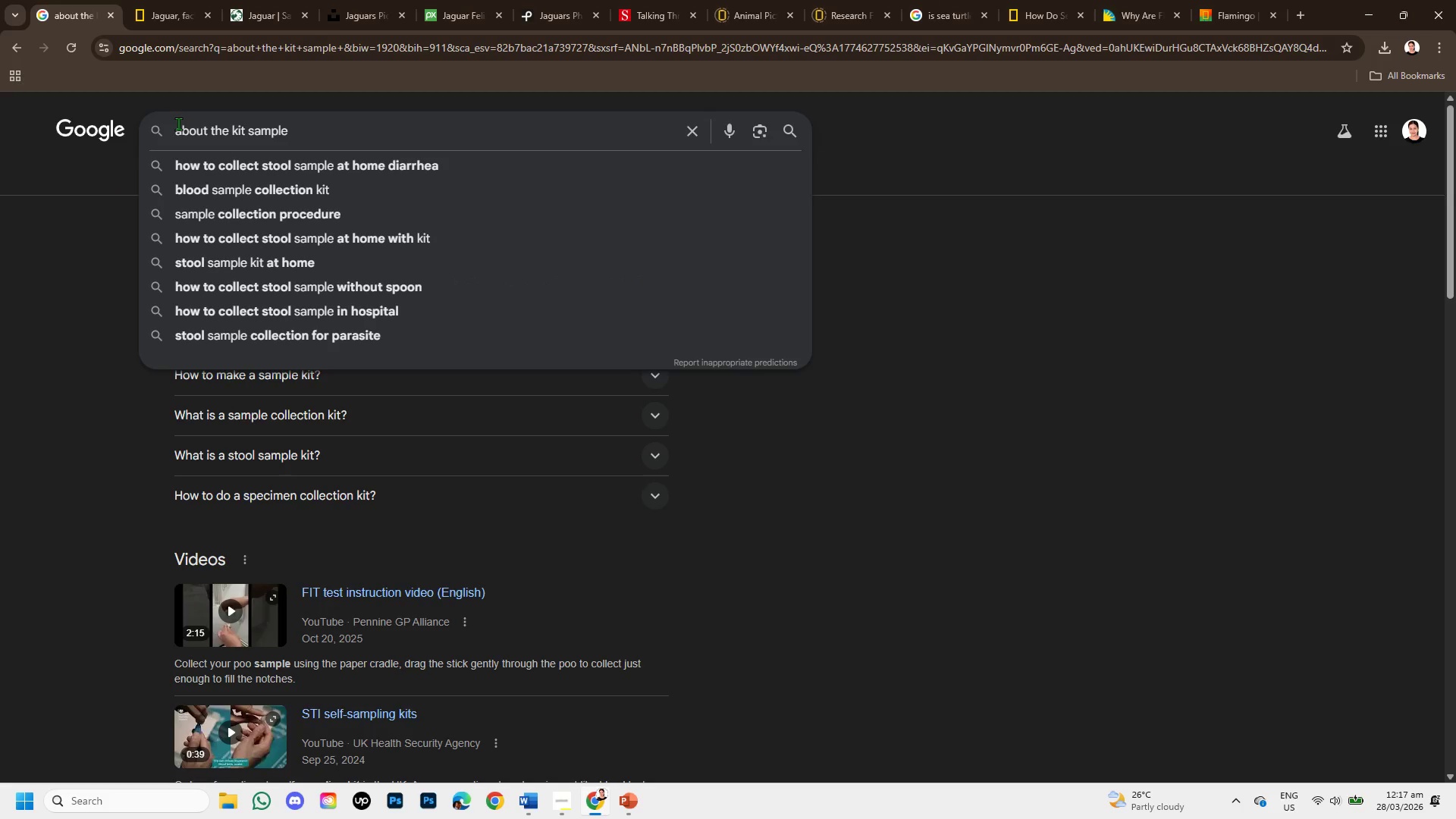 
type(wild animals )
 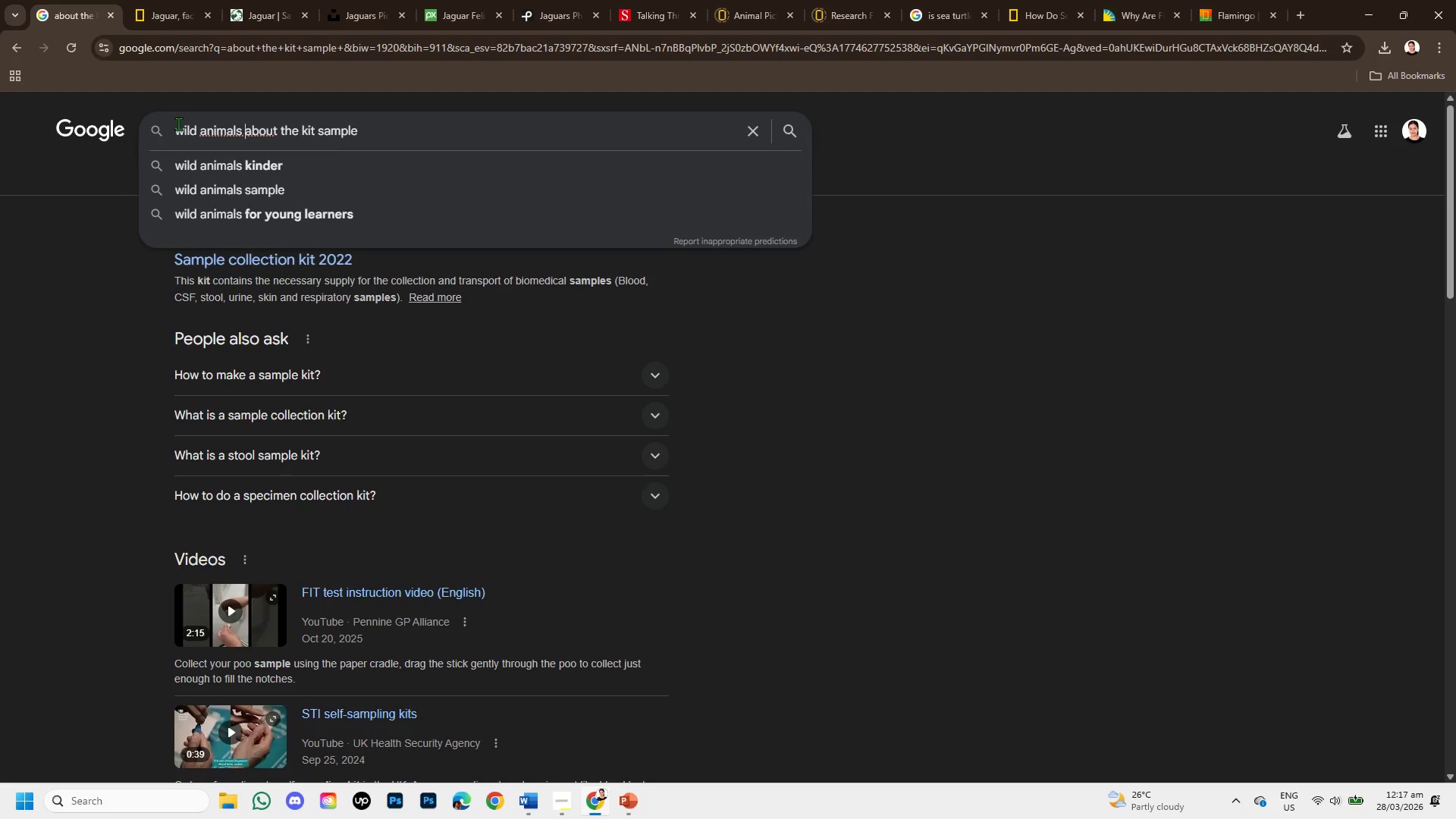 
key(Enter)
 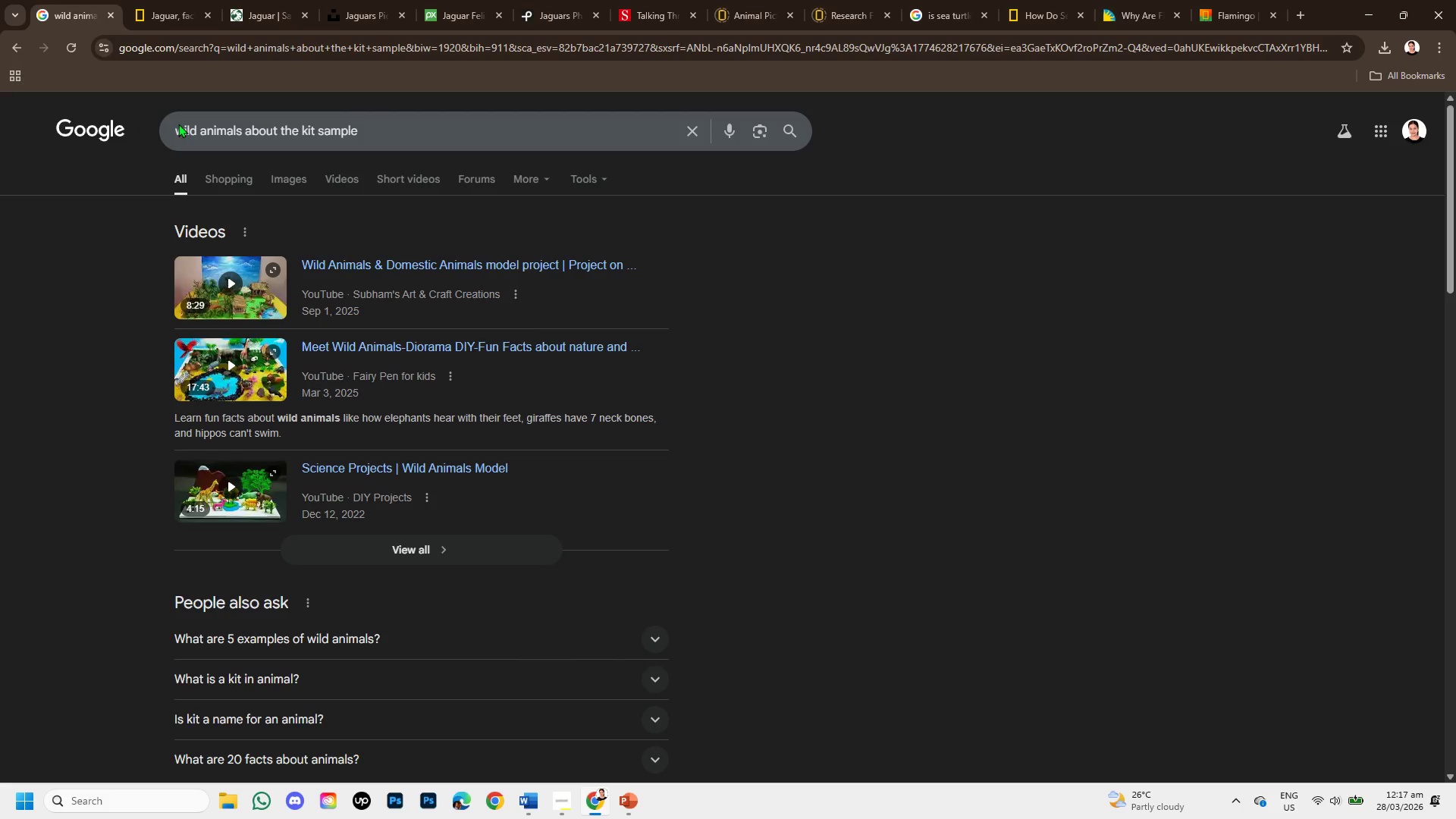 
wait(12.03)
 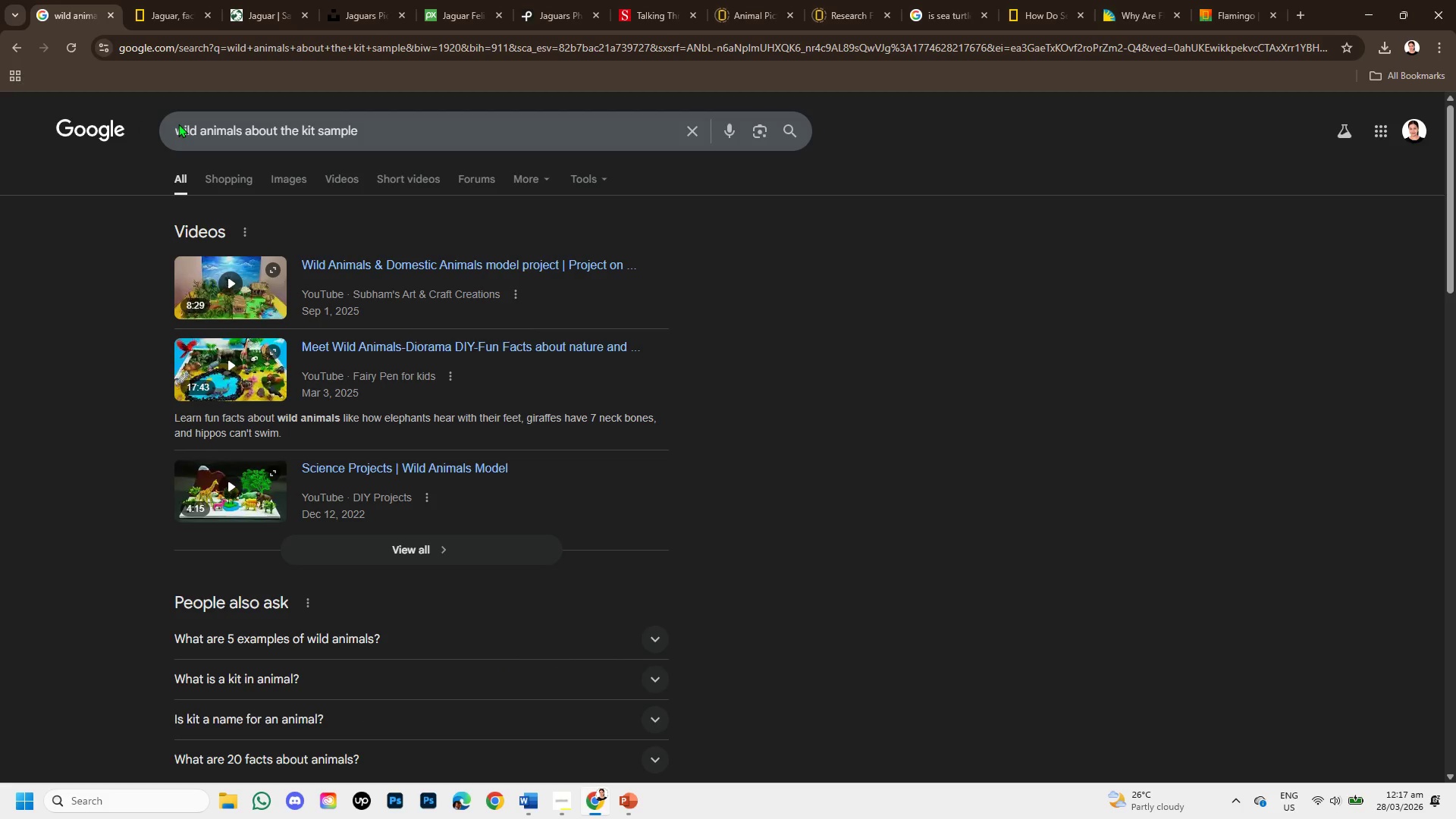 
scroll: coordinate [181, 504], scroll_direction: down, amount: 2.0